 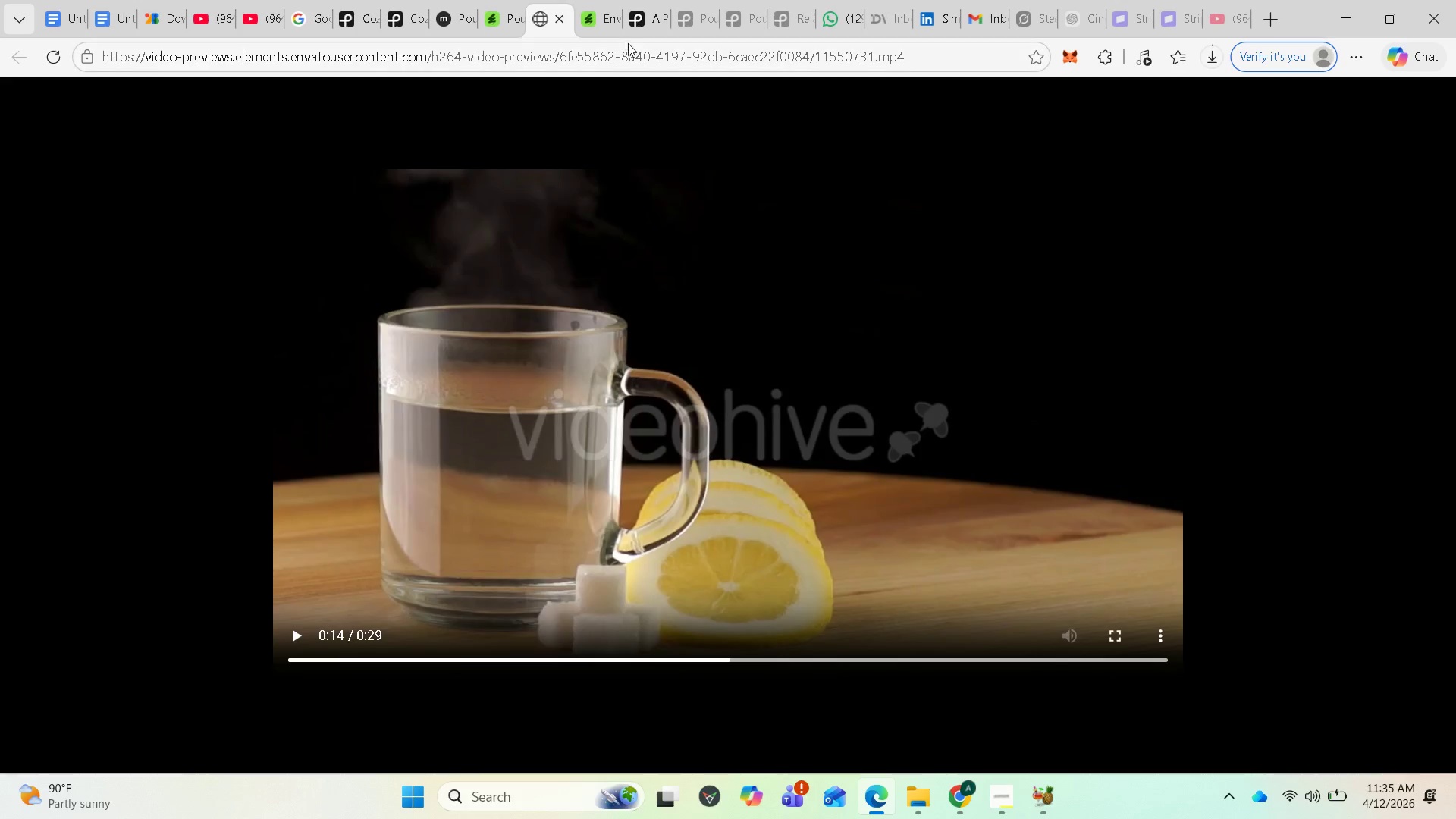 
left_click([508, 14])
 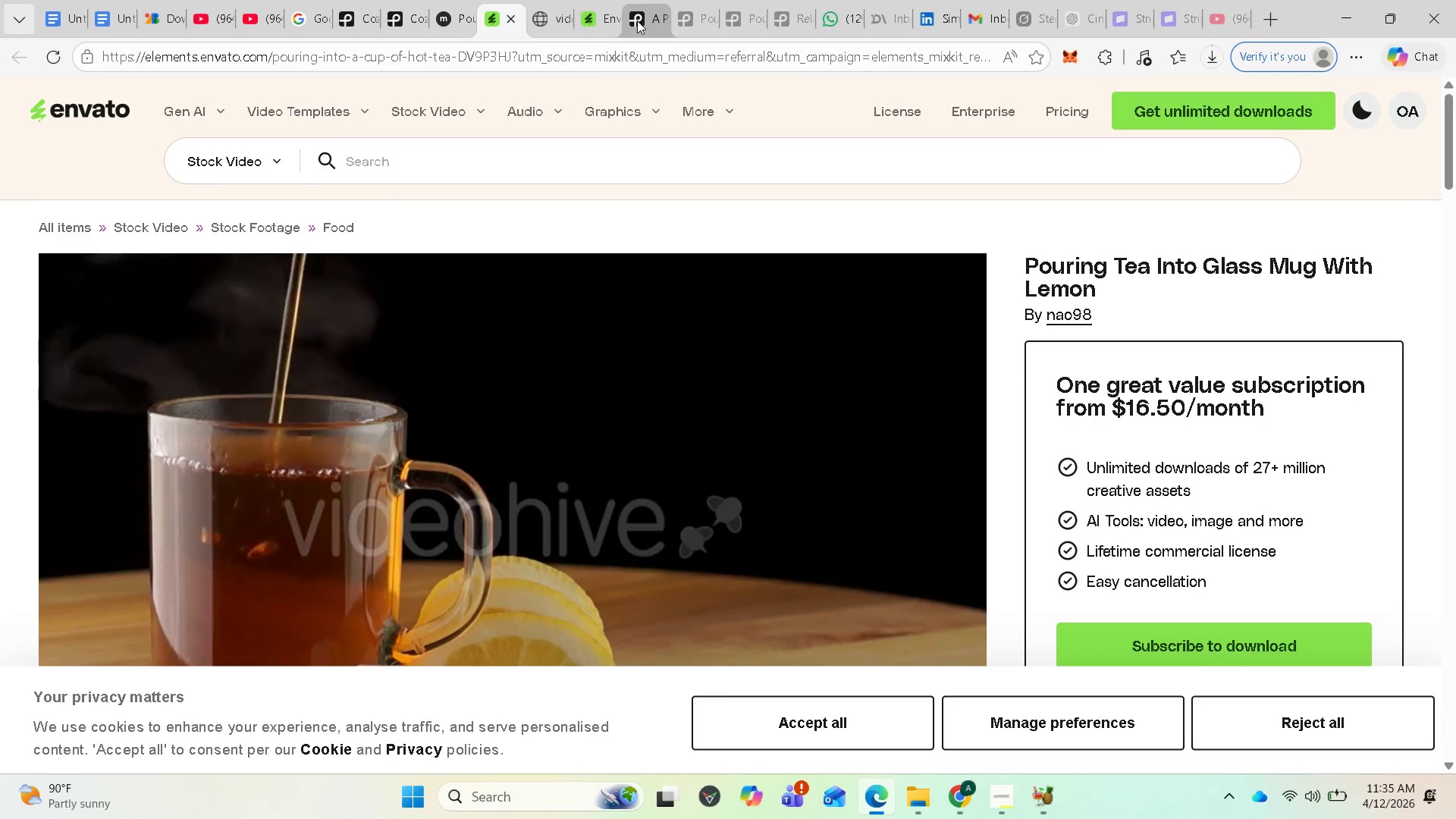 
left_click([651, 20])
 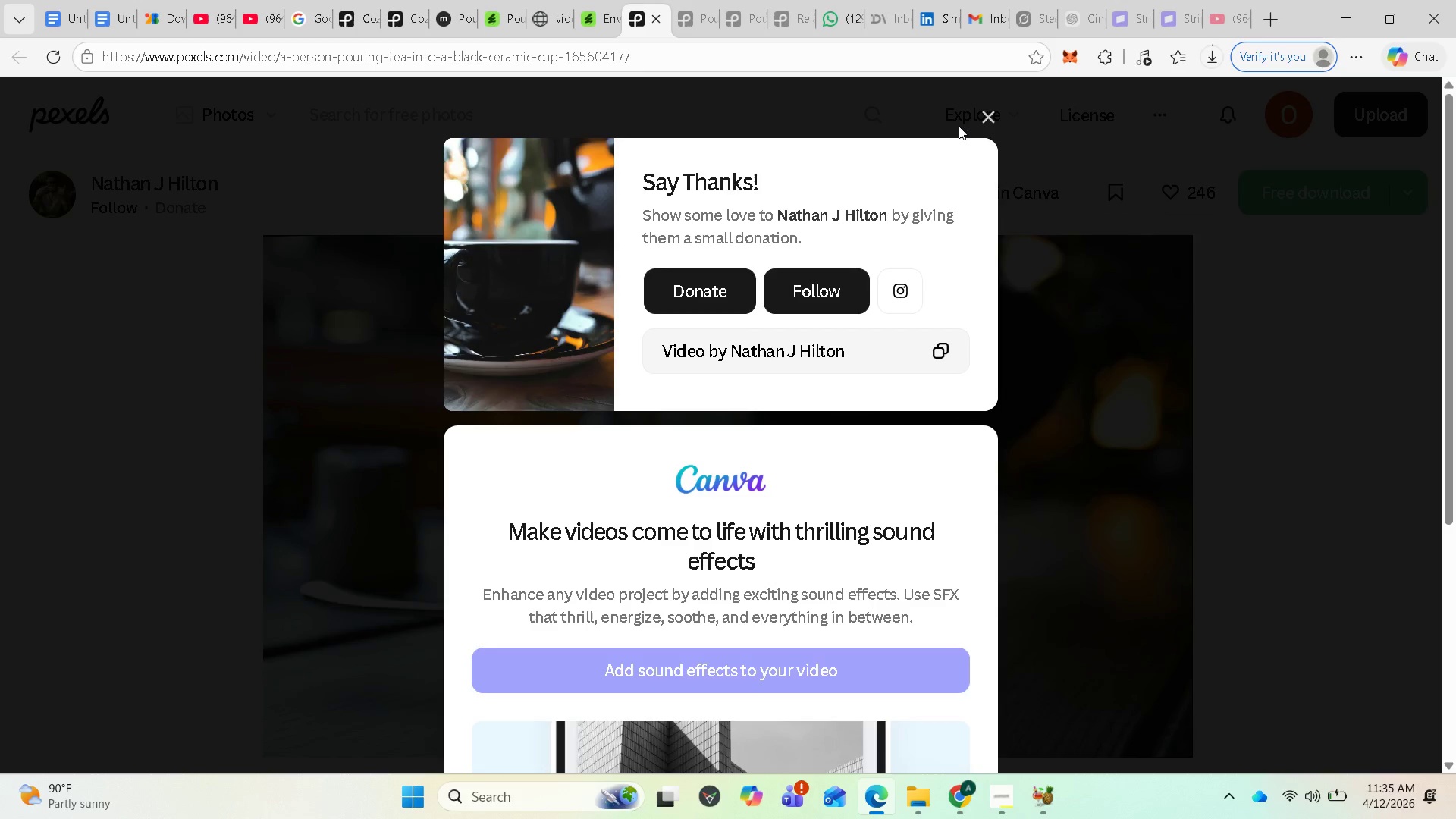 
left_click([991, 121])
 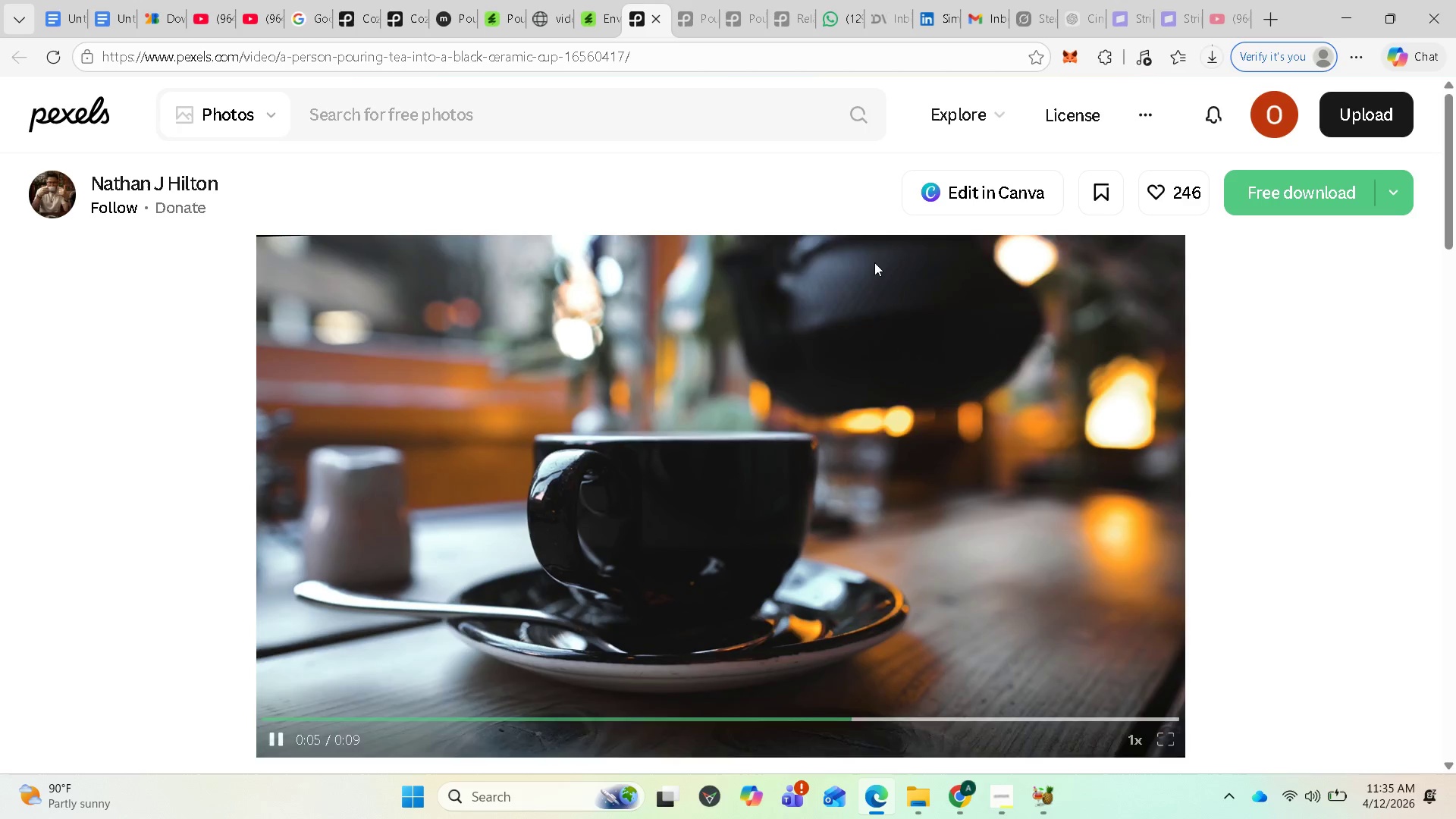 
scroll: coordinate [855, 211], scroll_direction: up, amount: 3.0
 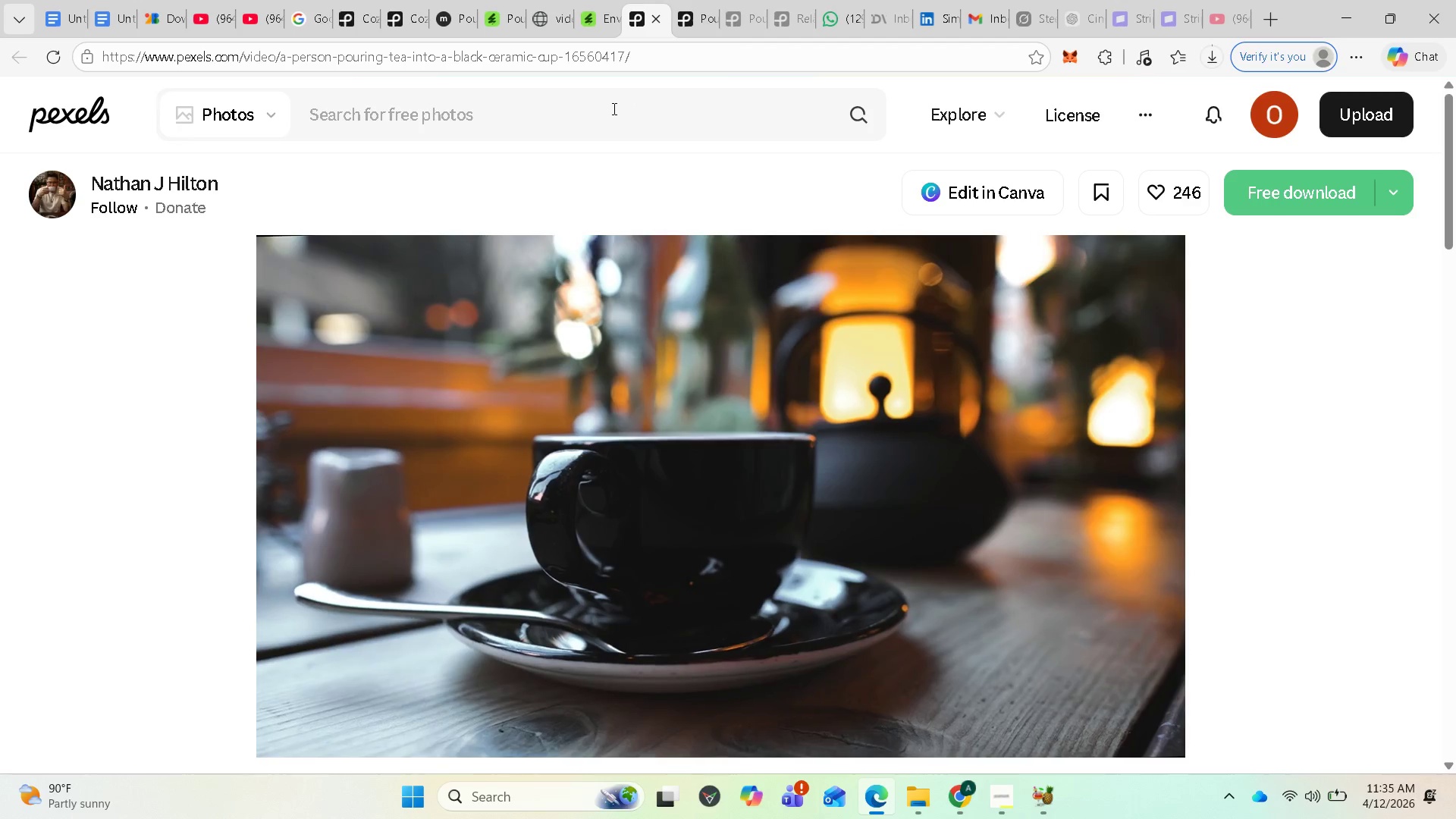 
left_click([532, 100])
 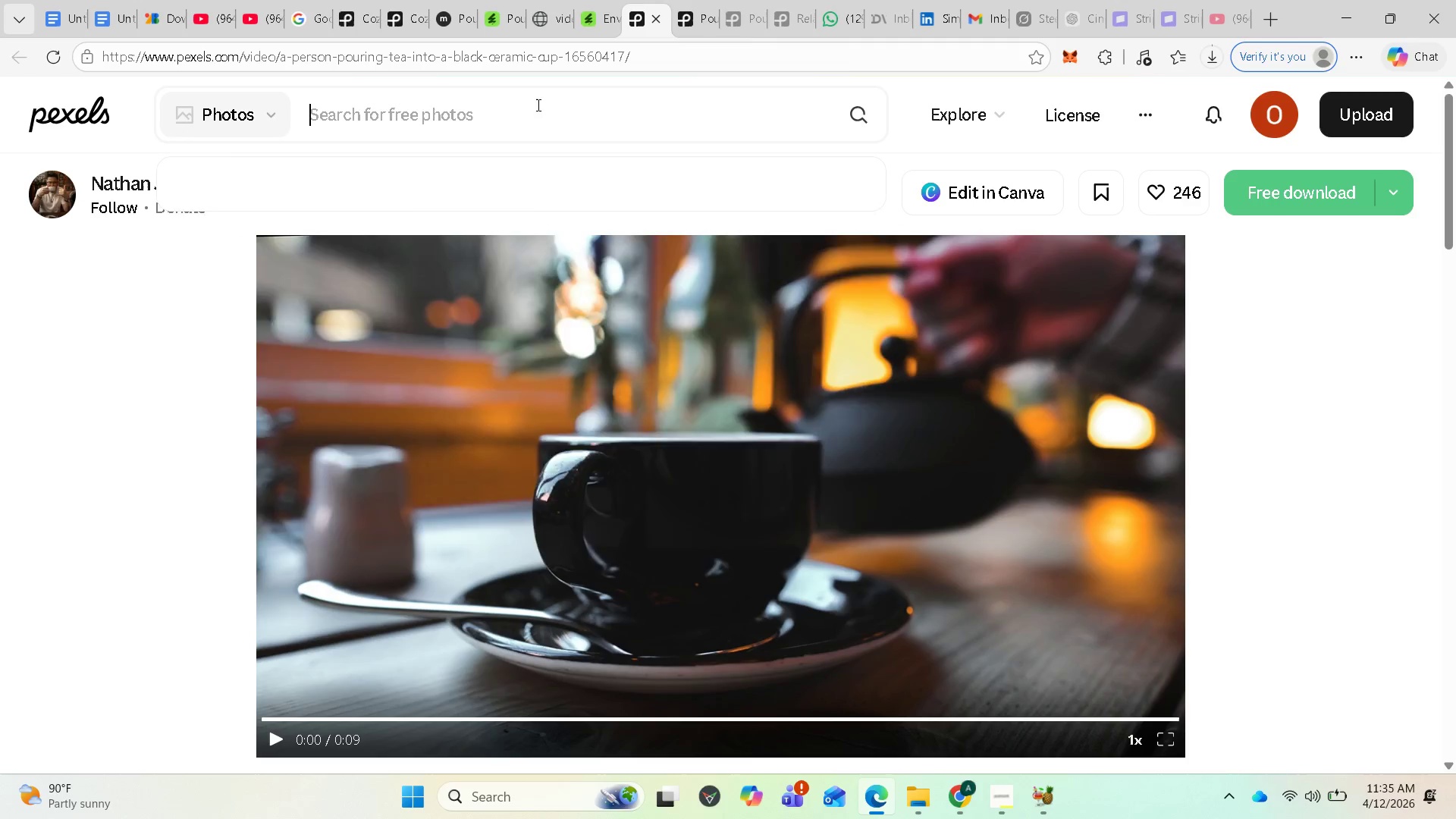 
mouse_move([569, 118])
 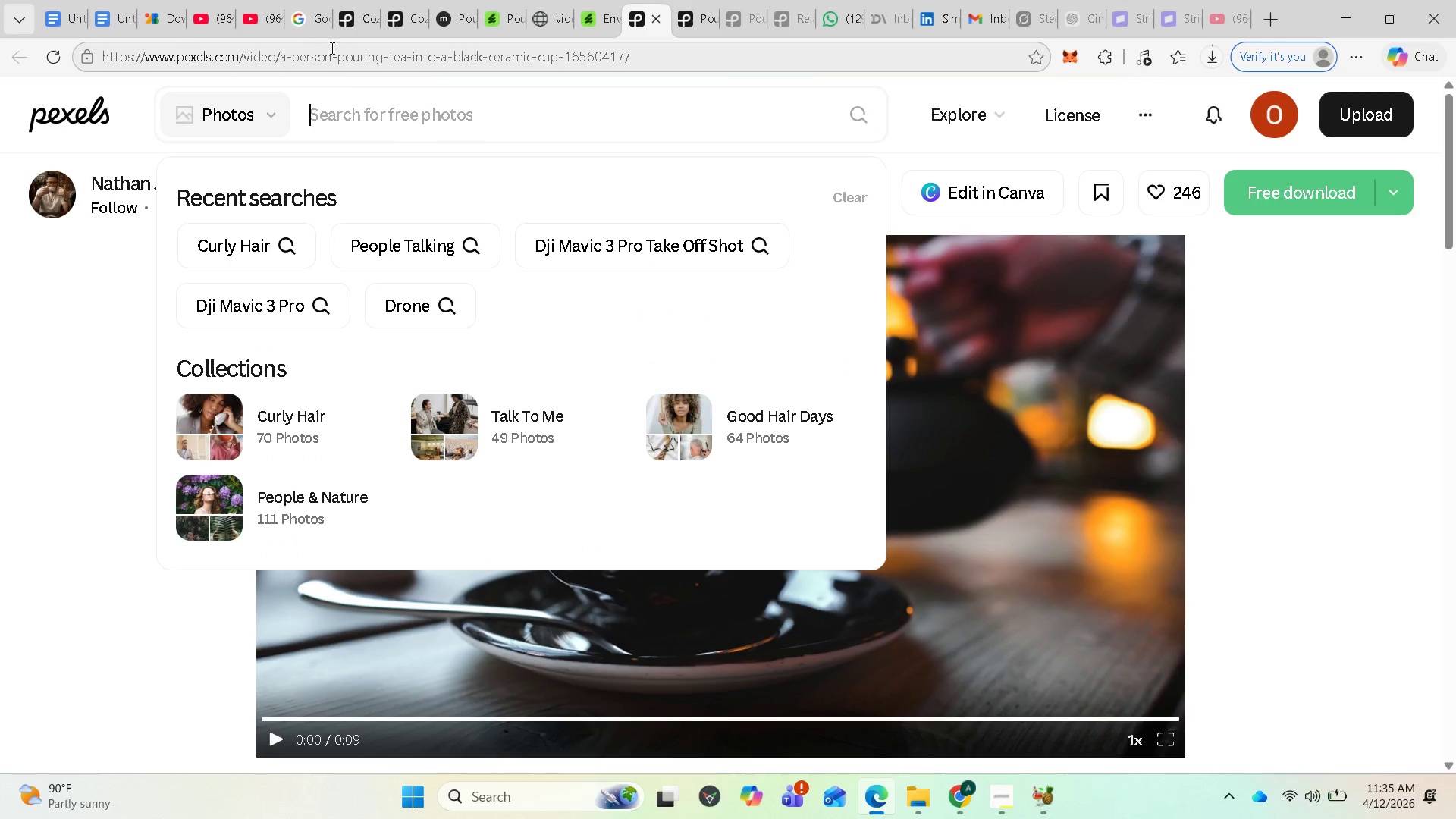 
left_click([360, 26])
 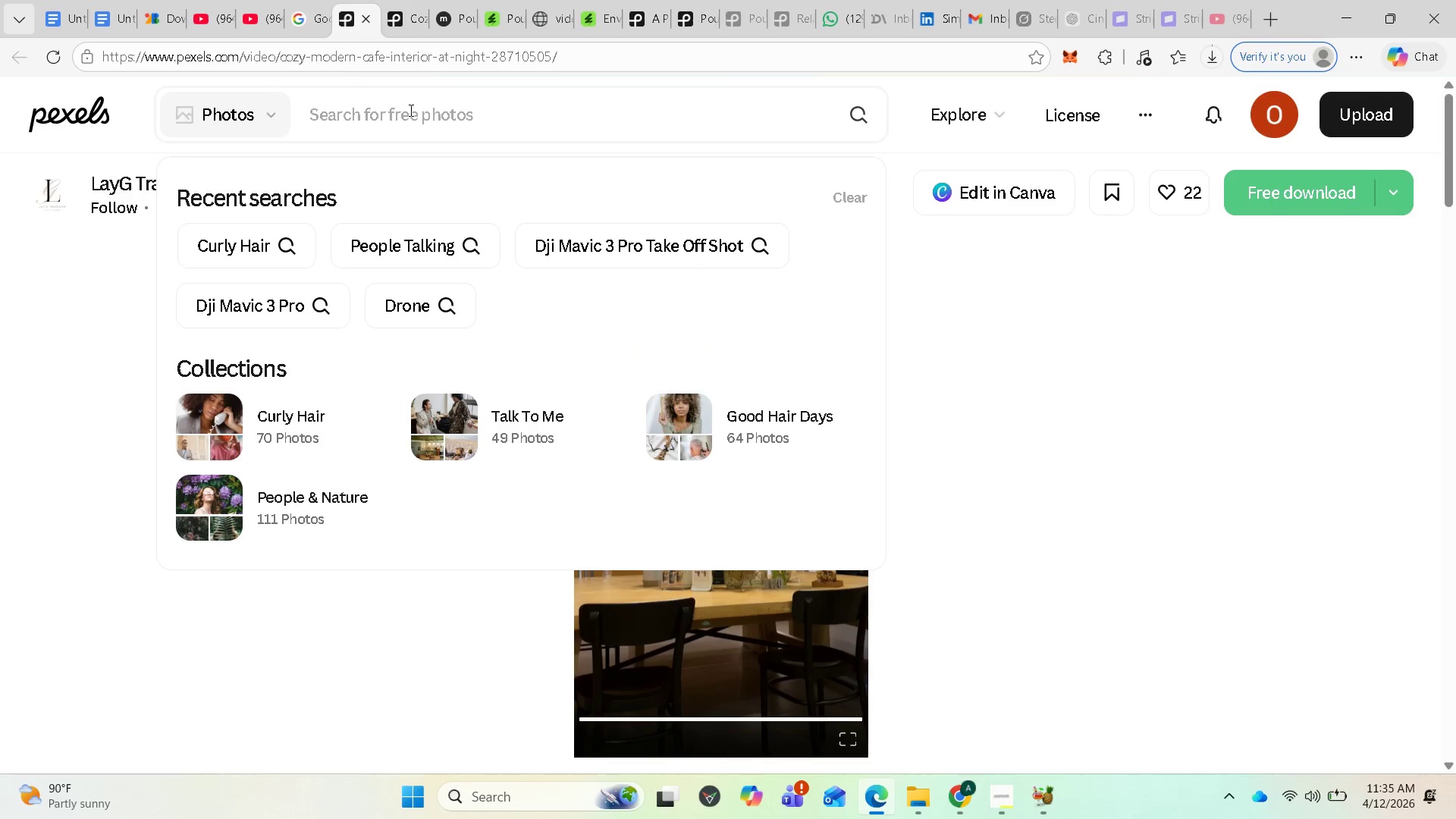 
key(Control+V)
 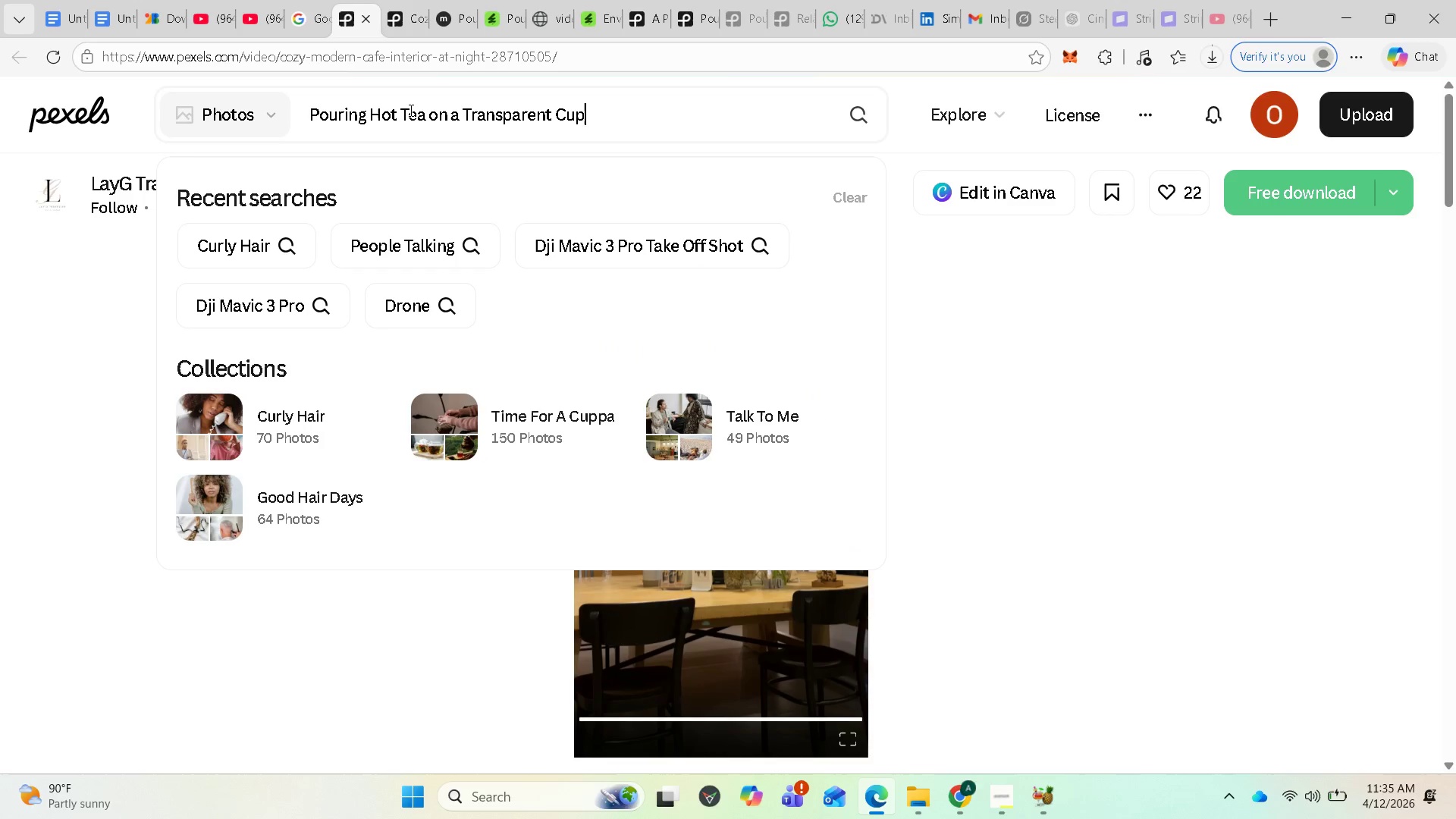 
key(Enter)
 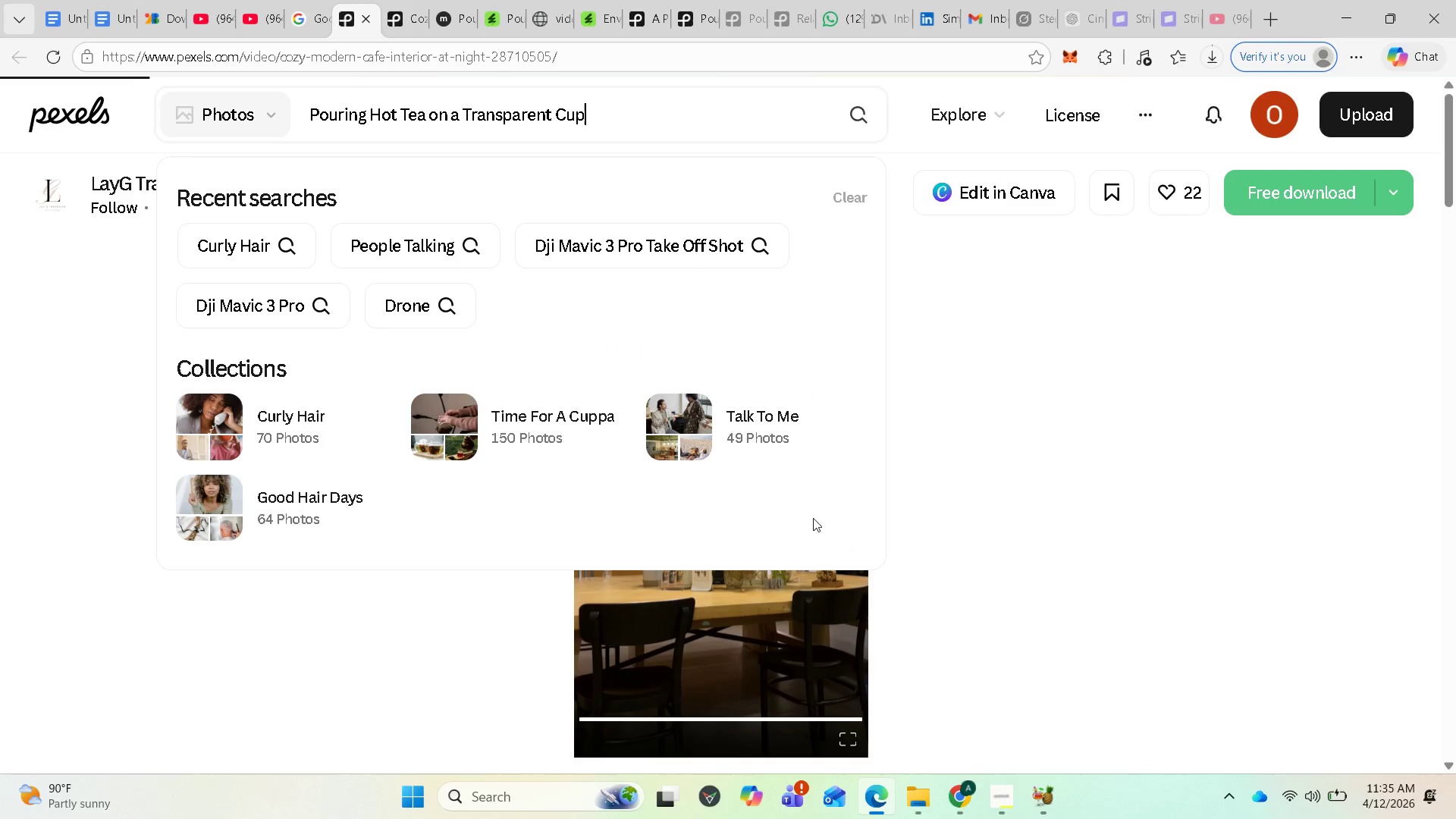 
scroll: coordinate [730, 523], scroll_direction: down, amount: 2.0
 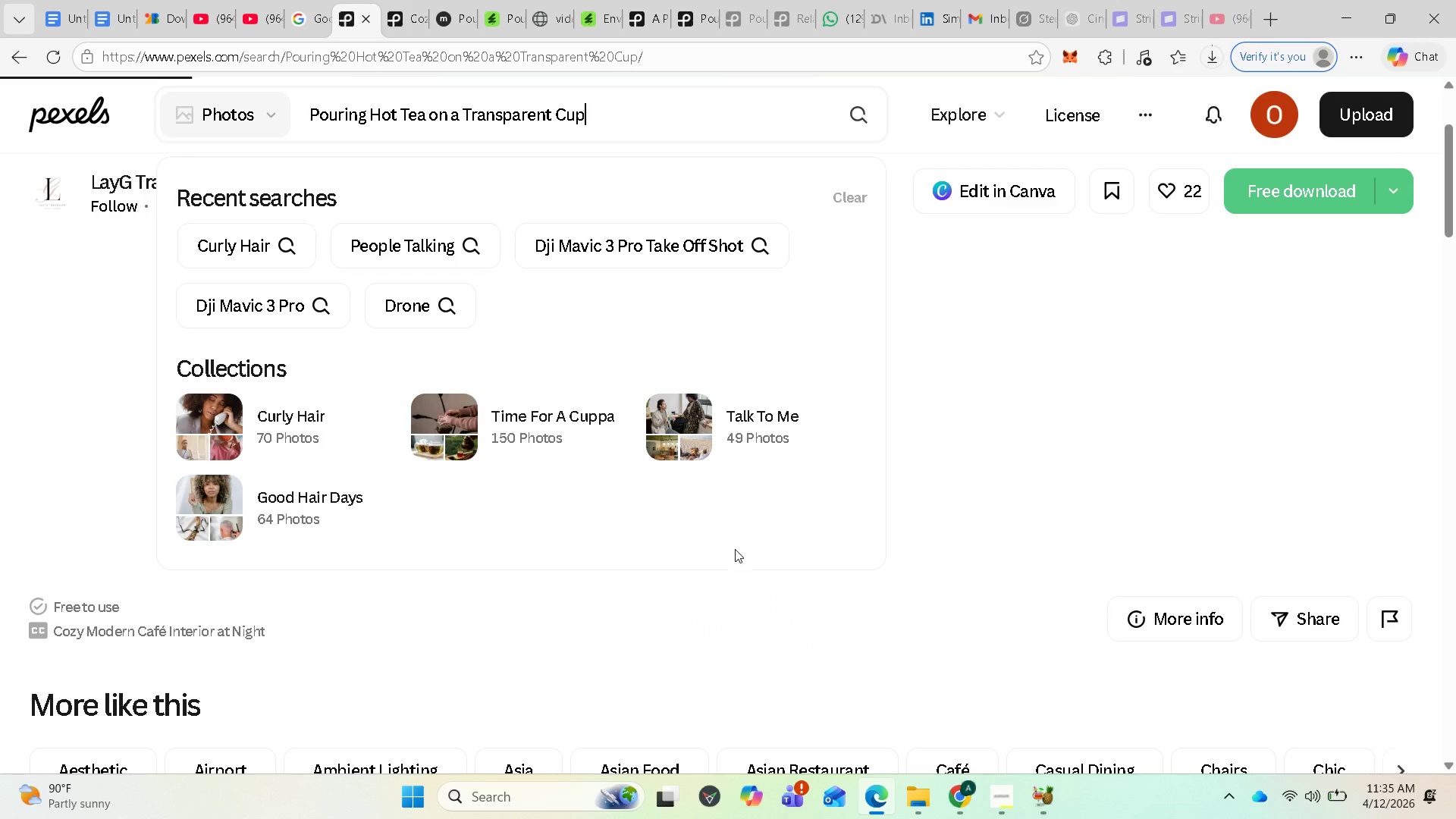 
scroll: coordinate [863, 529], scroll_direction: up, amount: 2.0
 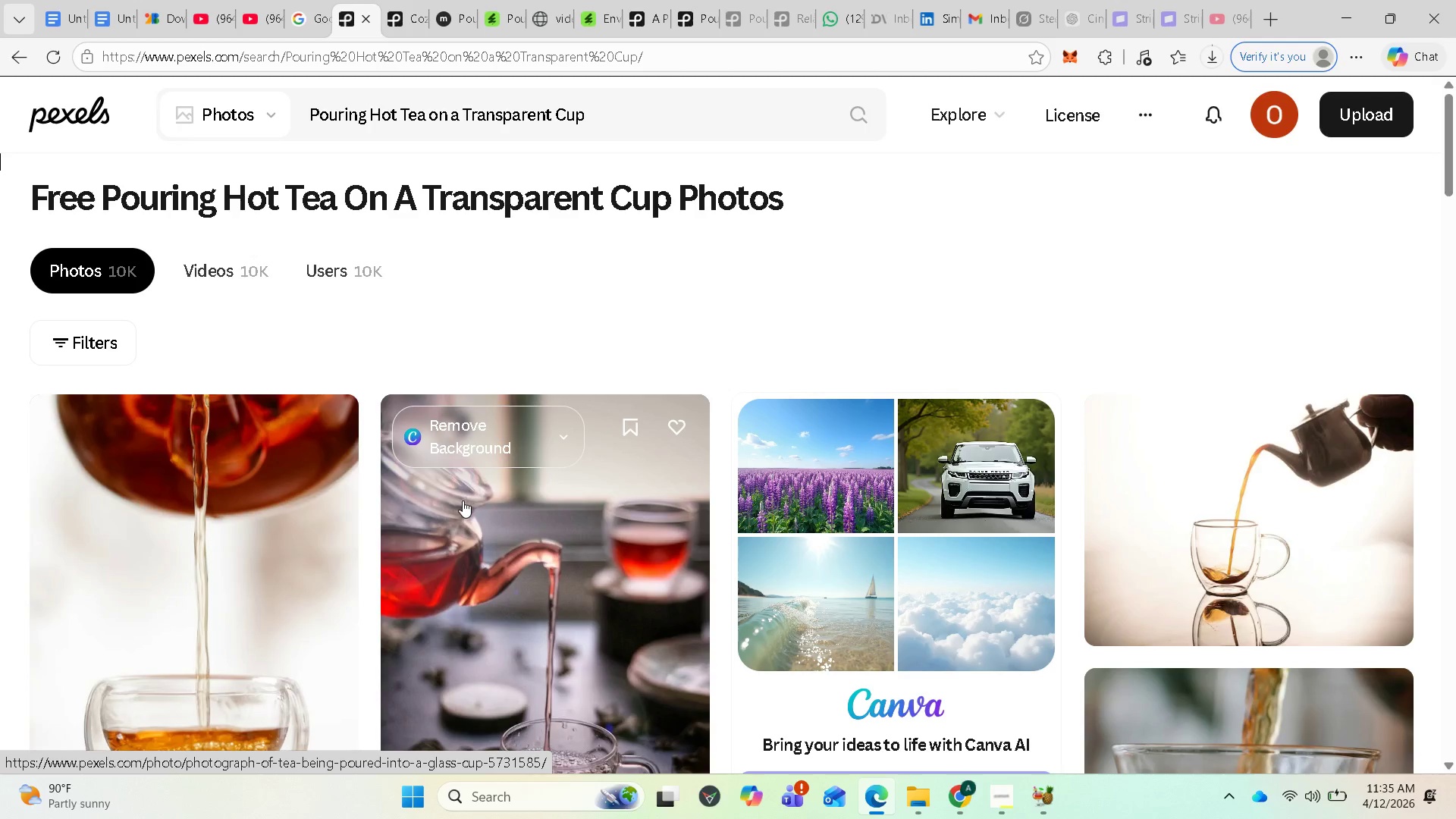 
wait(11.81)
 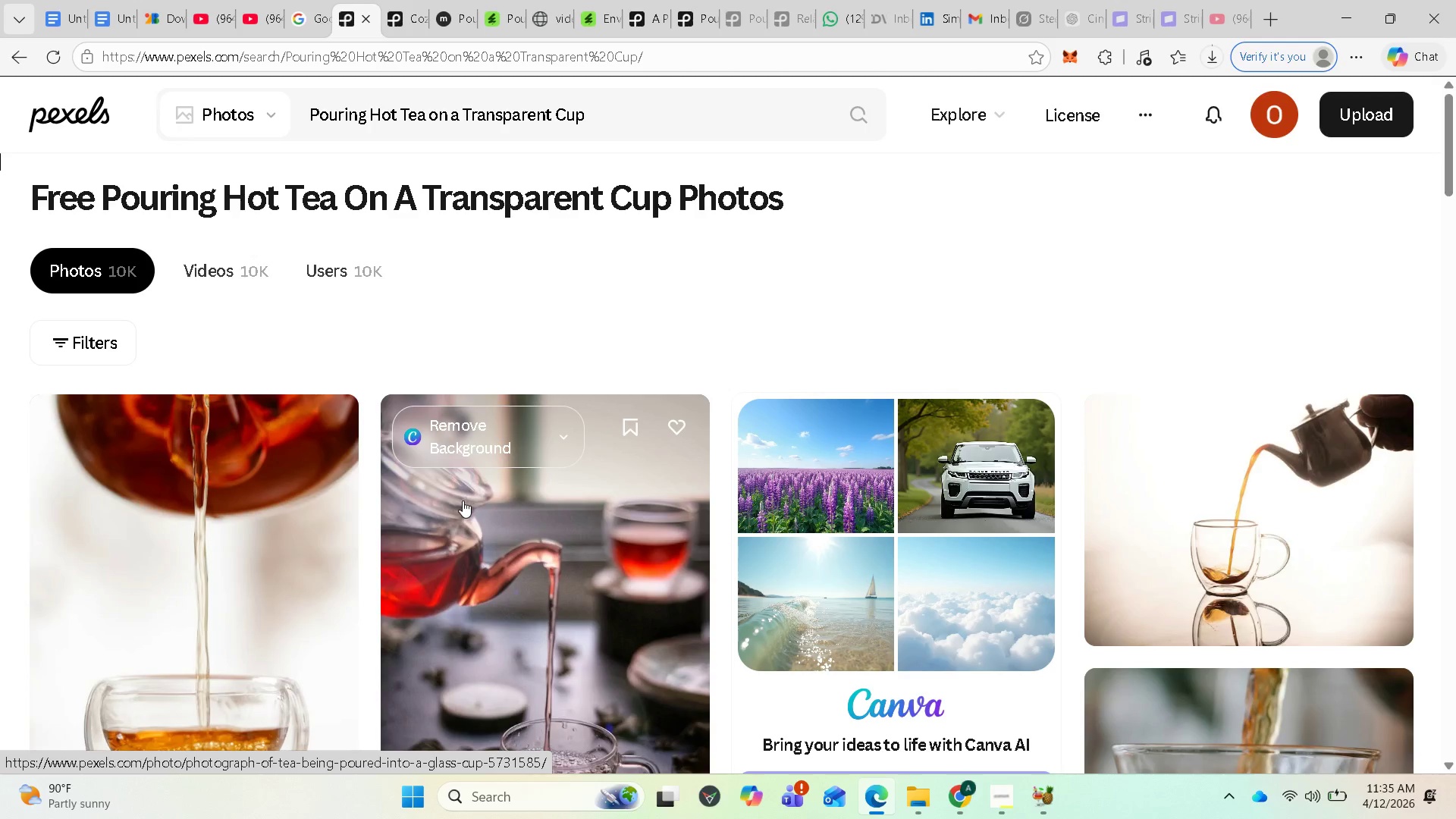 
scroll: coordinate [408, 503], scroll_direction: down, amount: 25.0
 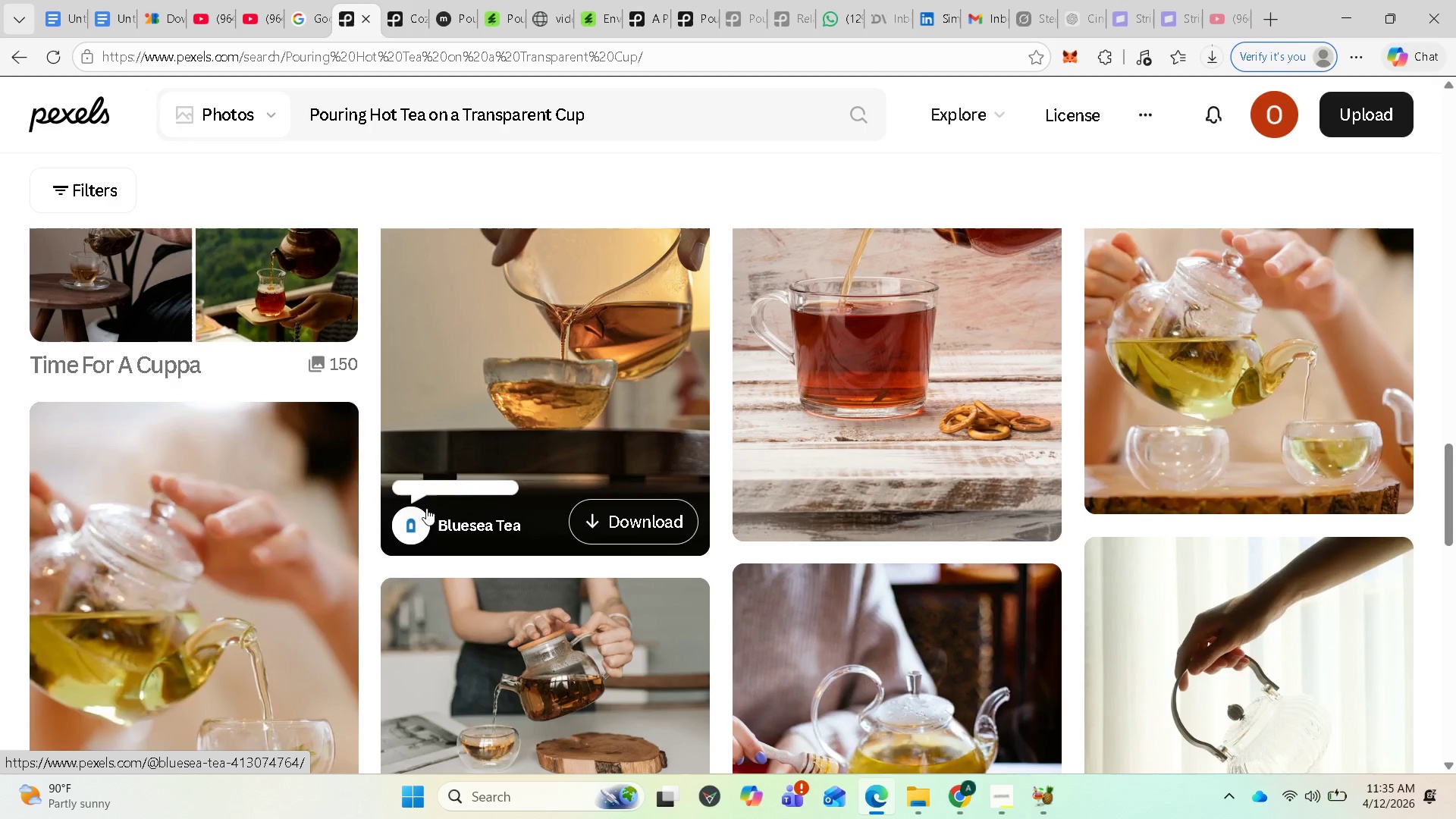 
scroll: coordinate [473, 514], scroll_direction: up, amount: 2.0
 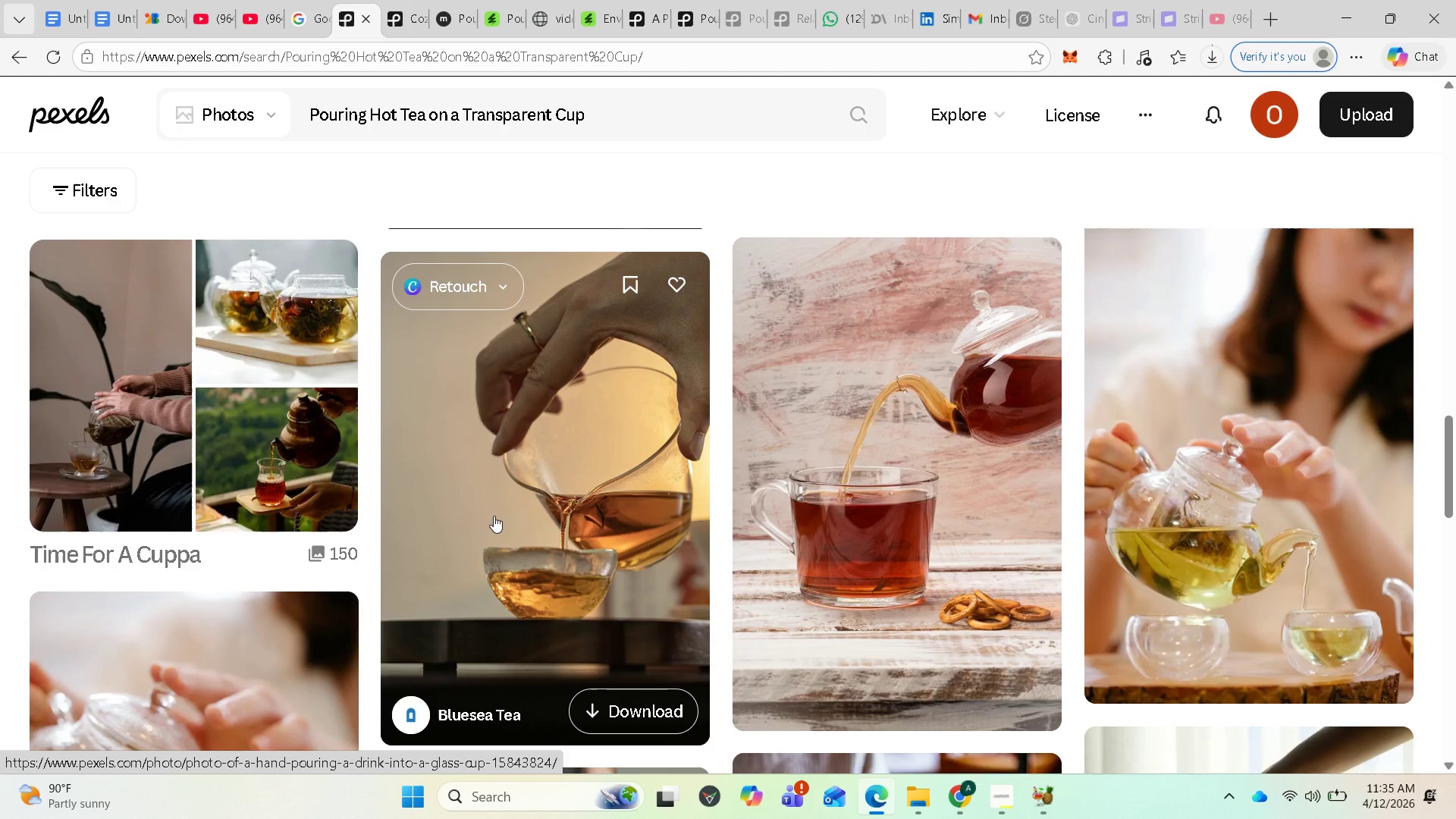 
scroll: coordinate [507, 532], scroll_direction: down, amount: 9.0
 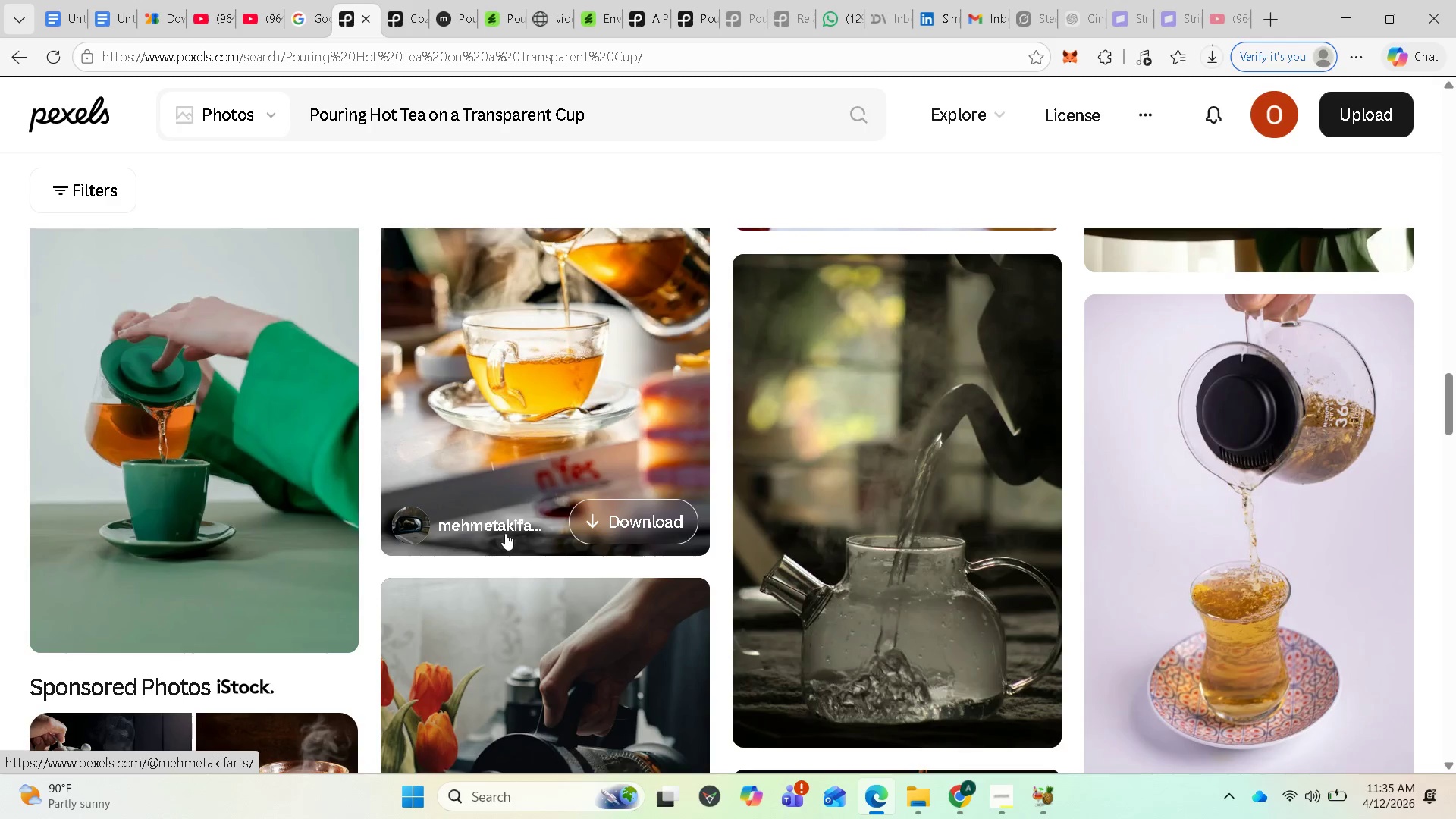 
scroll: coordinate [522, 559], scroll_direction: down, amount: 10.0
 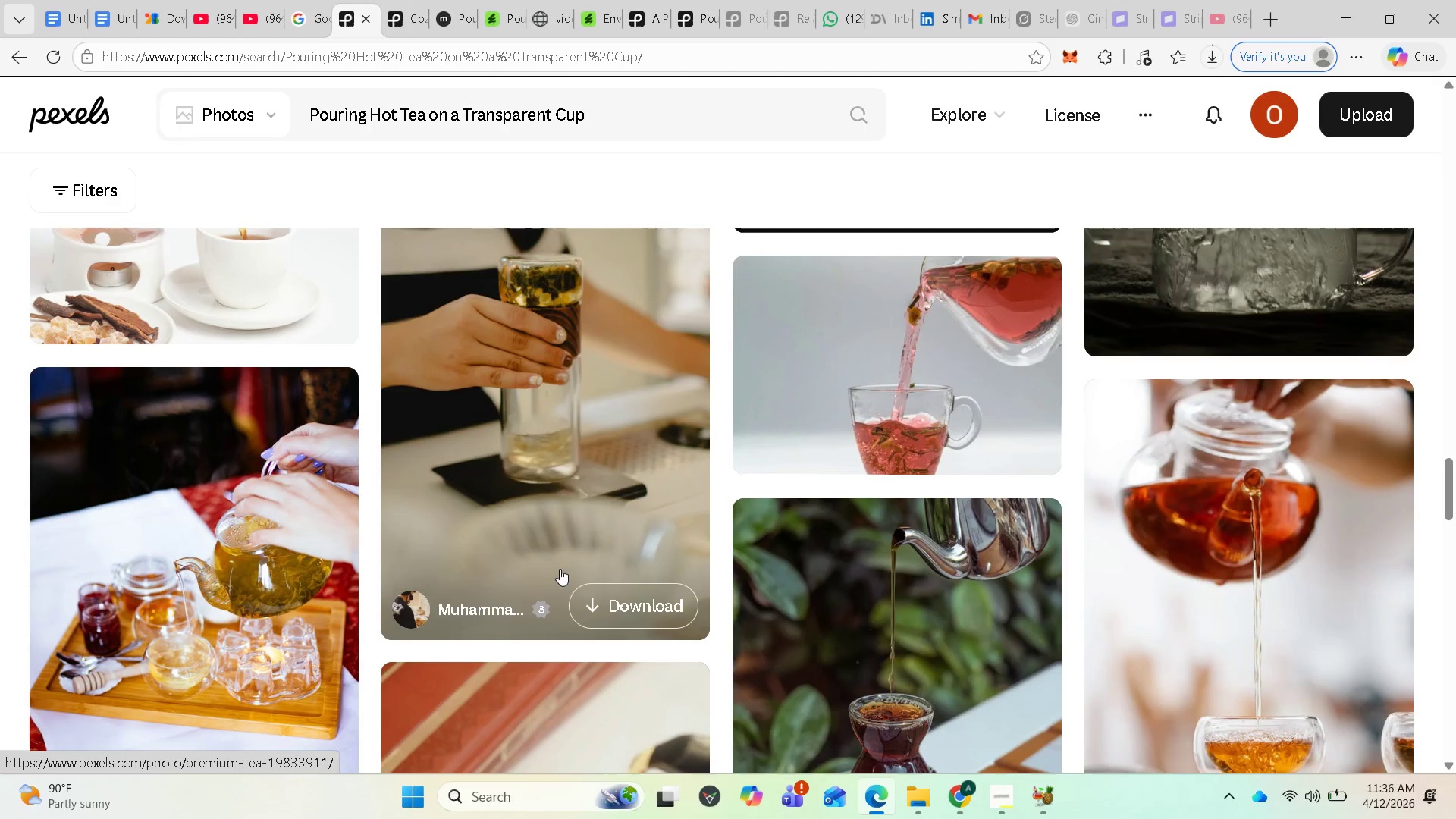 
scroll: coordinate [987, 680], scroll_direction: down, amount: 3.0
 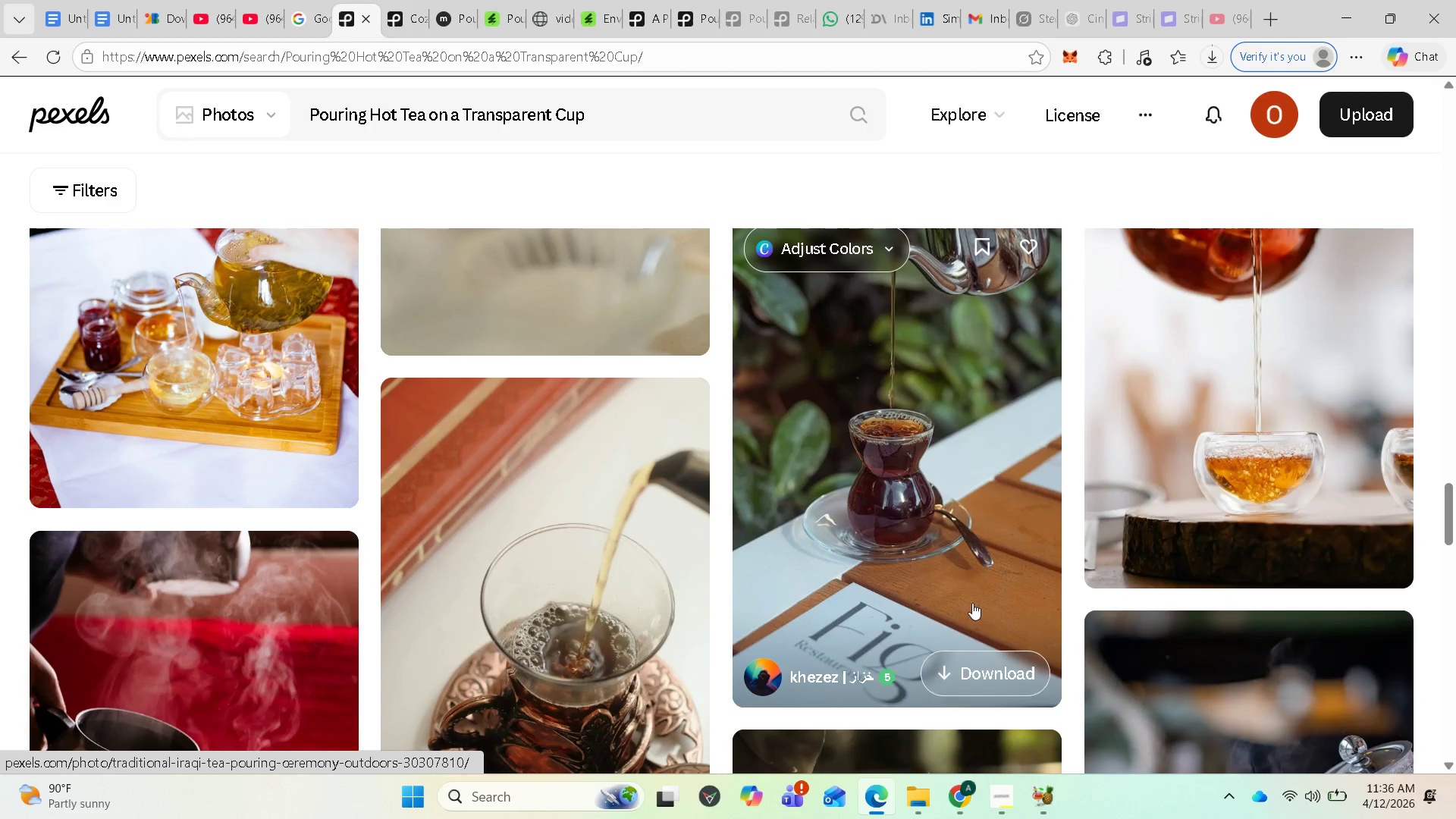 
scroll: coordinate [971, 598], scroll_direction: up, amount: 1.0
 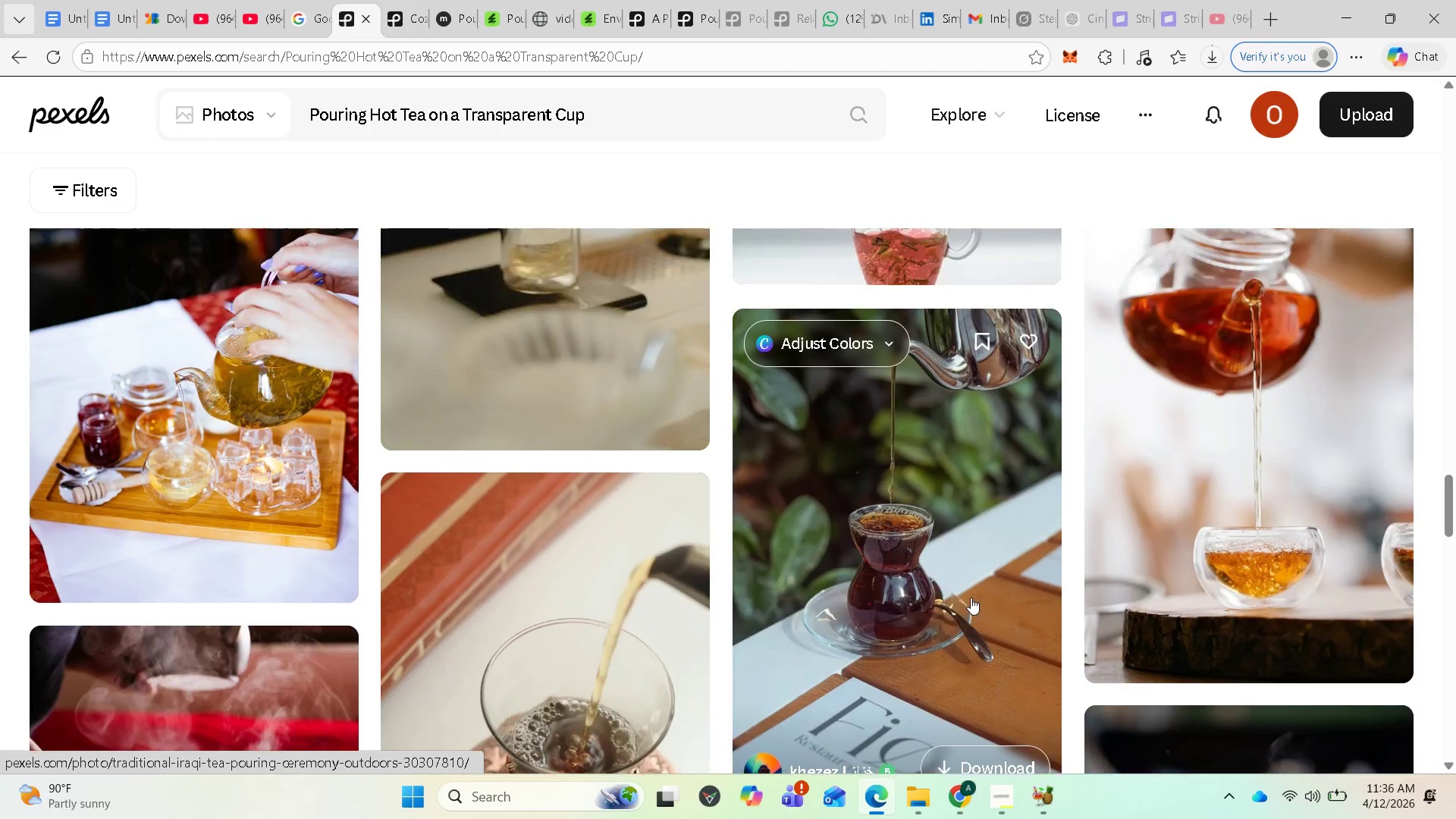 
mouse_move([953, 610])
 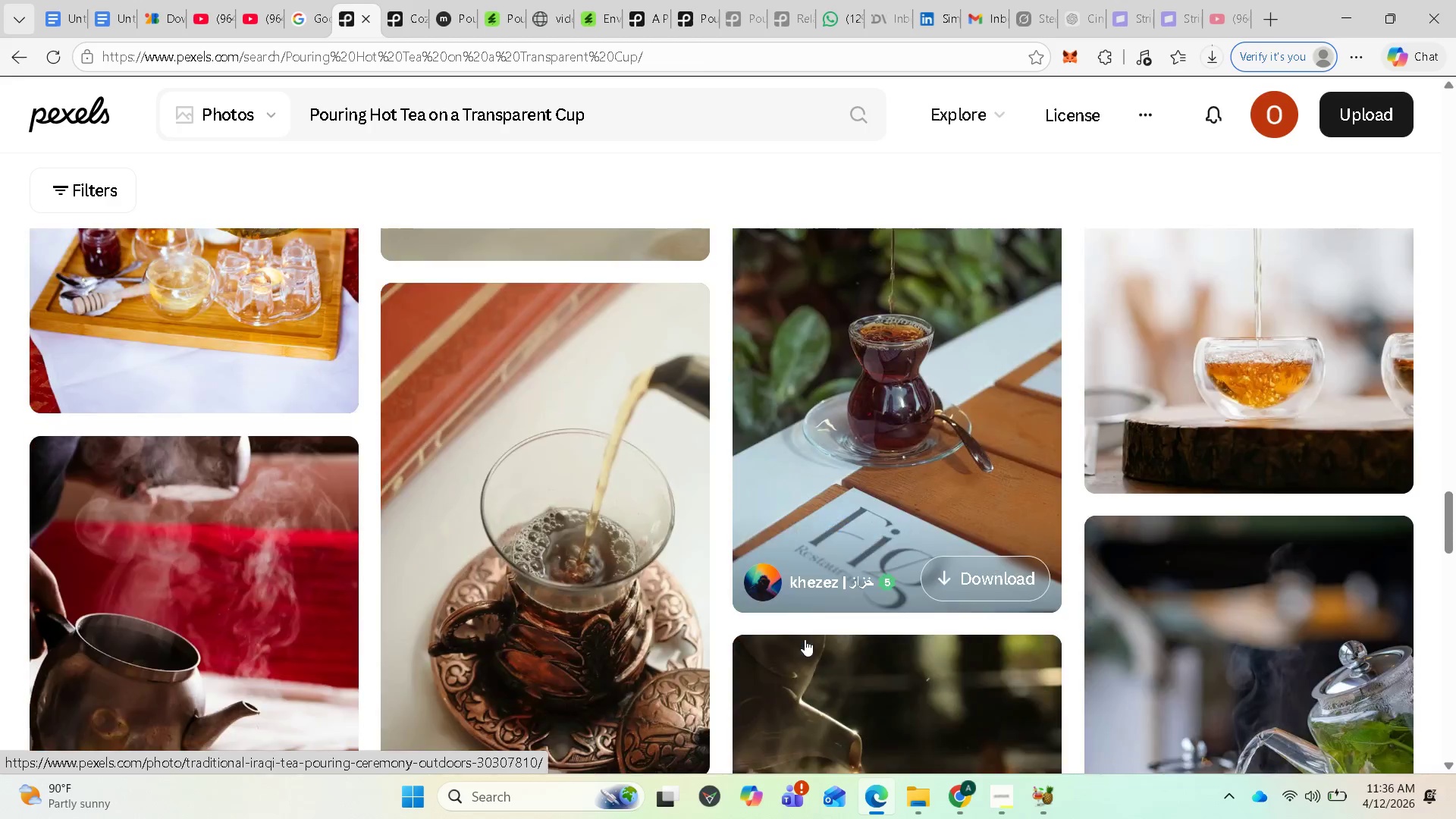 
scroll: coordinate [904, 632], scroll_direction: down, amount: 16.0
 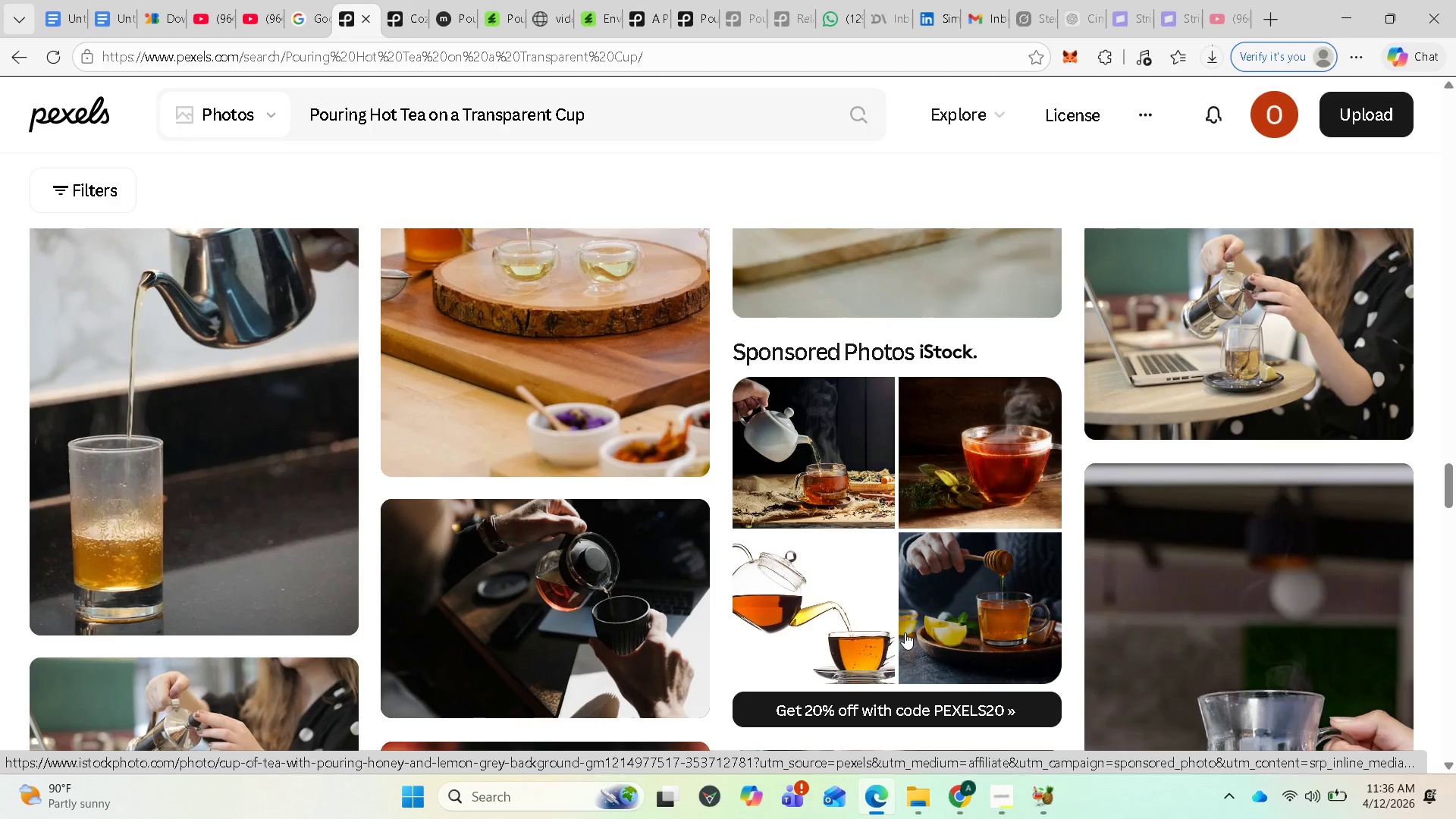 
scroll: coordinate [886, 643], scroll_direction: down, amount: 6.0
 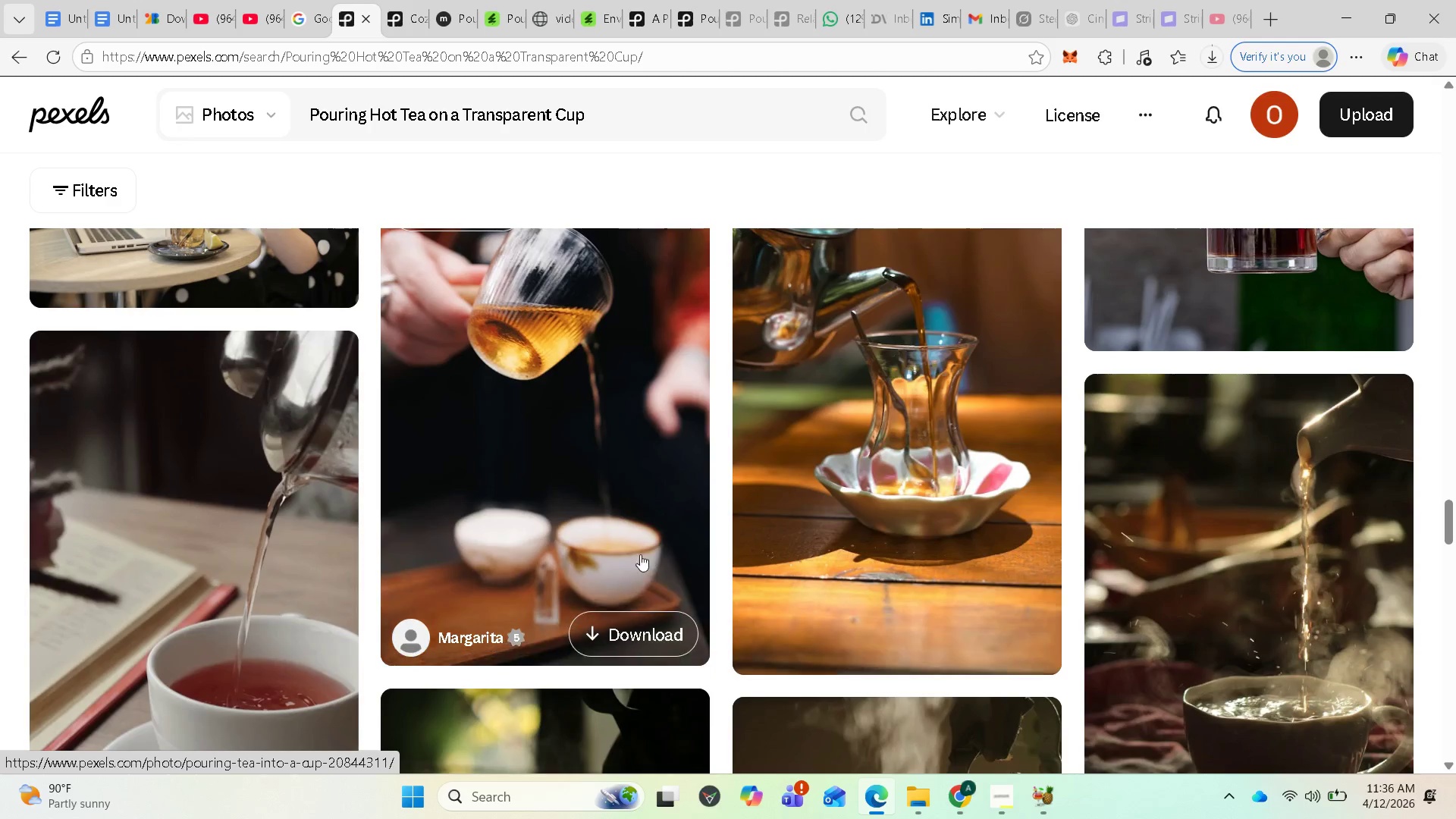 
scroll: coordinate [630, 521], scroll_direction: up, amount: 8.0
 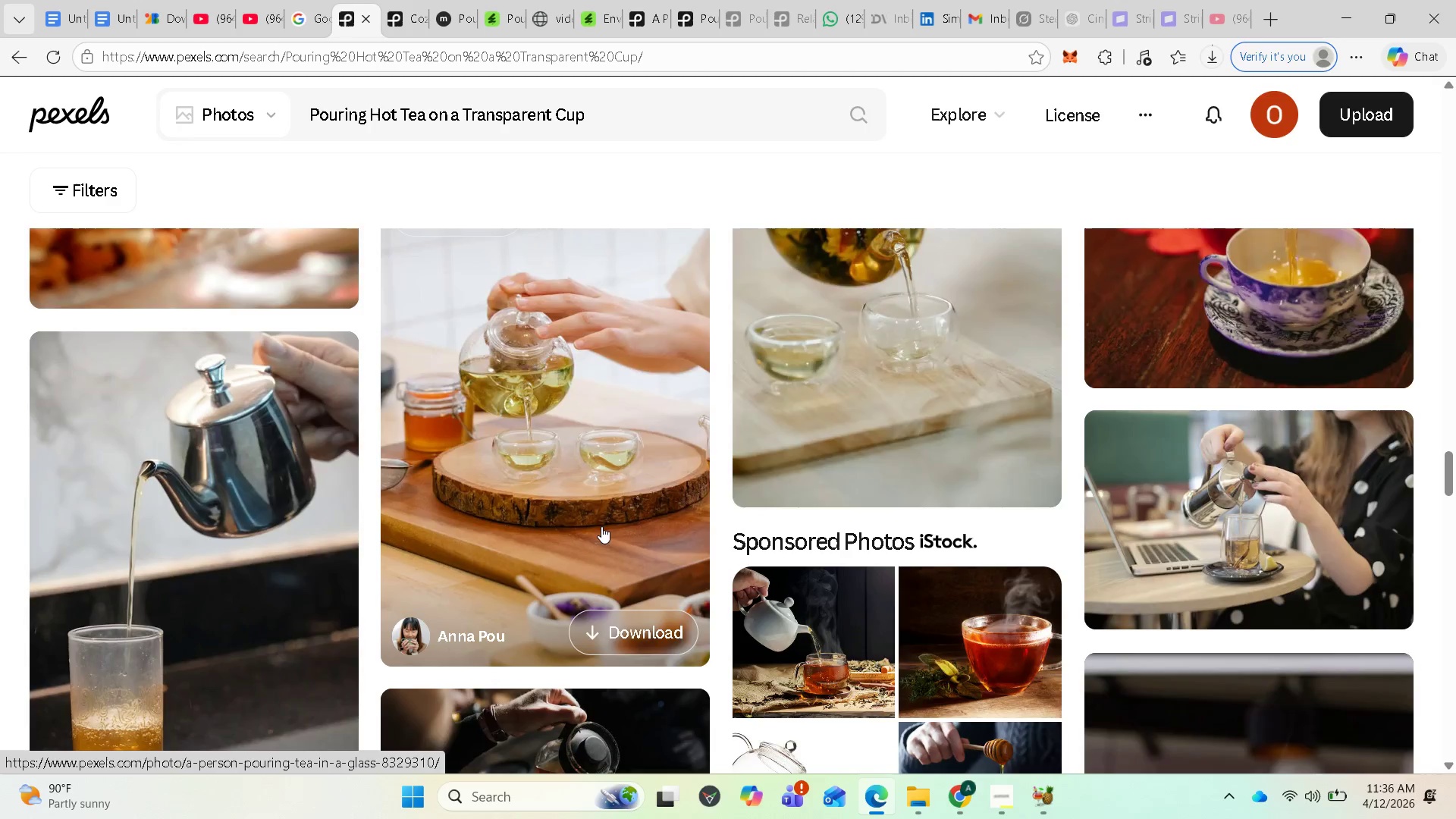 
scroll: coordinate [591, 532], scroll_direction: down, amount: 2.0
 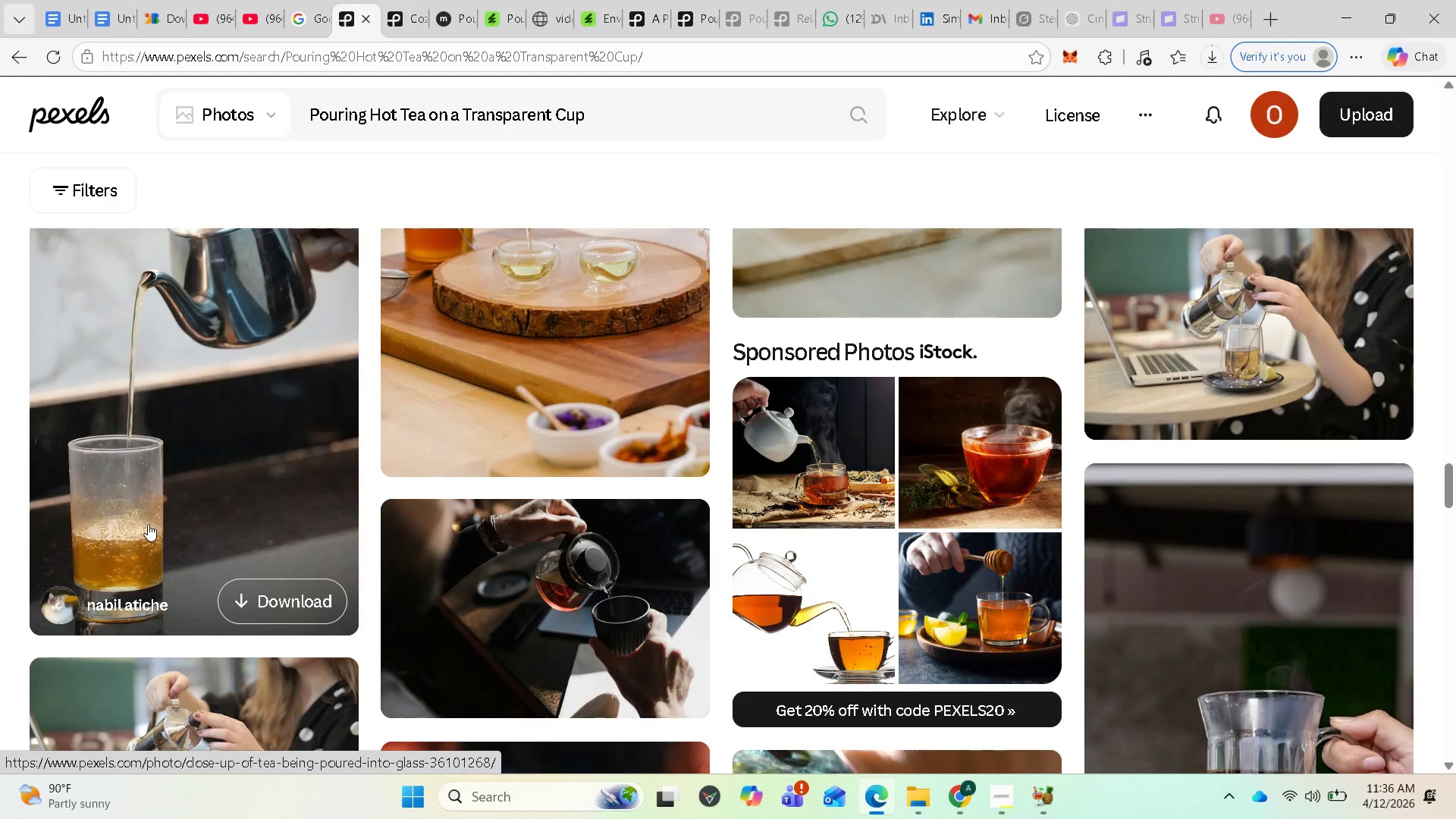 
left_click([148, 524])
 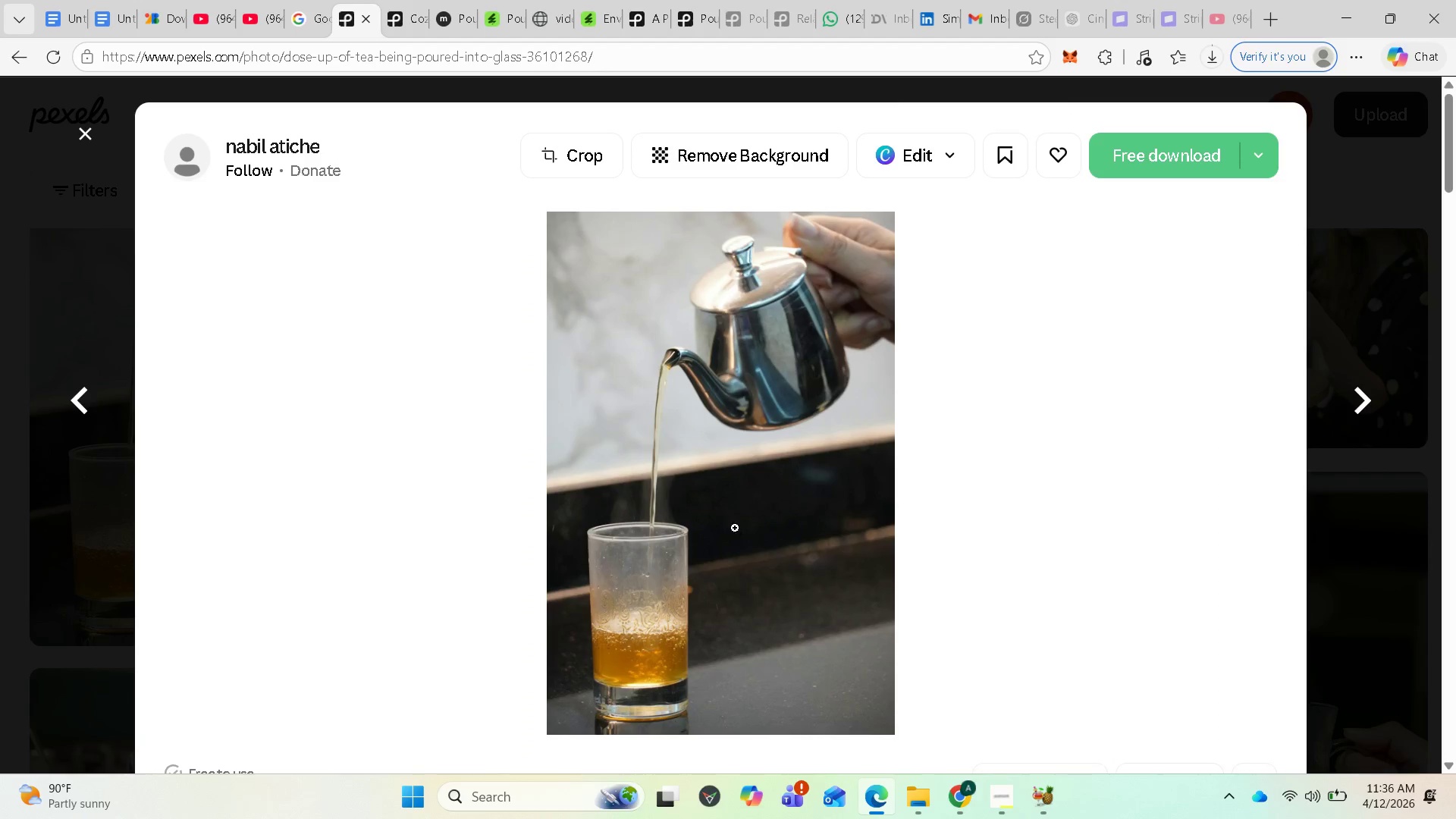 
left_click([1162, 153])
 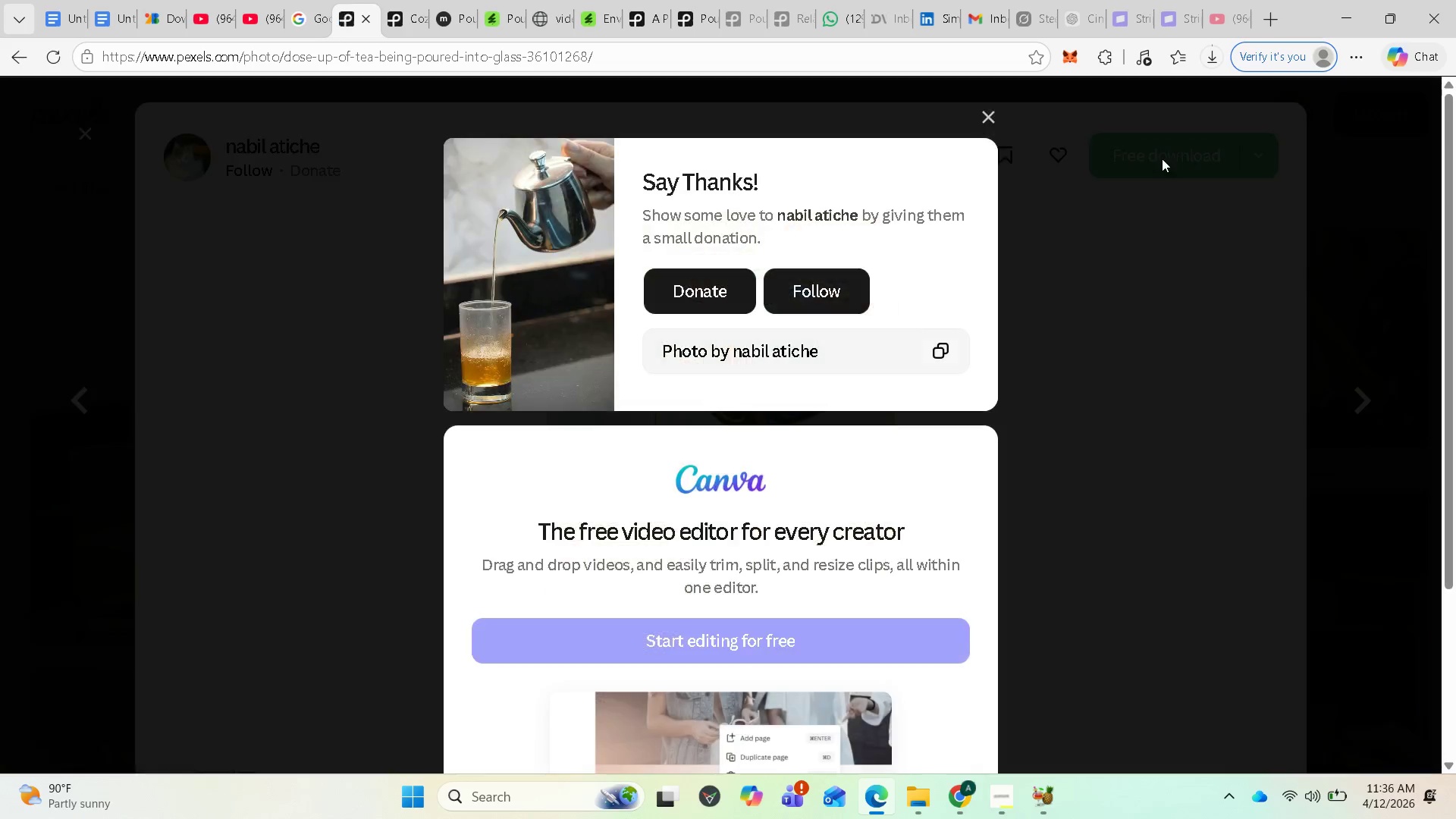 
mouse_move([1168, 188])
 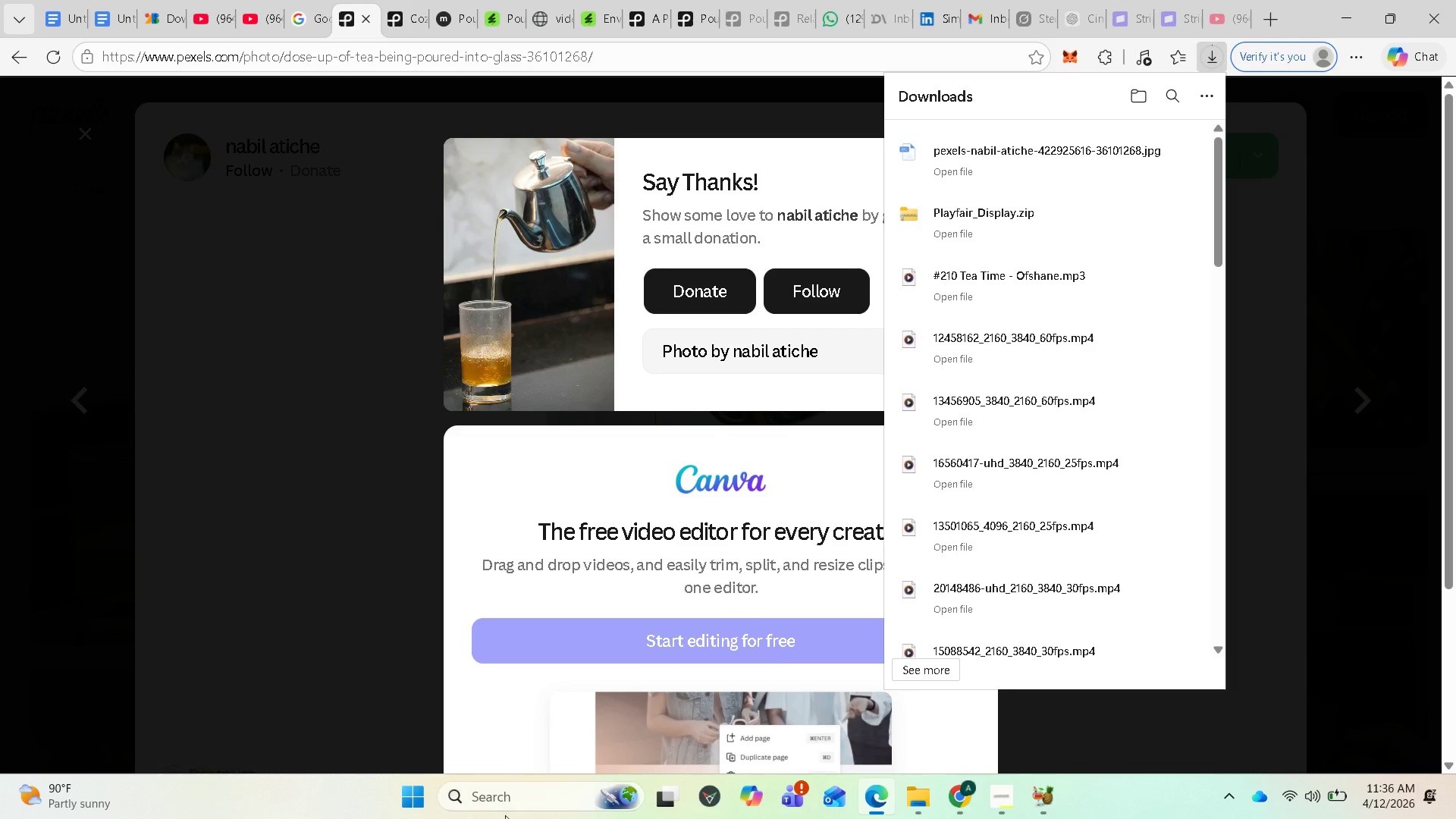 
wait(9.4)
 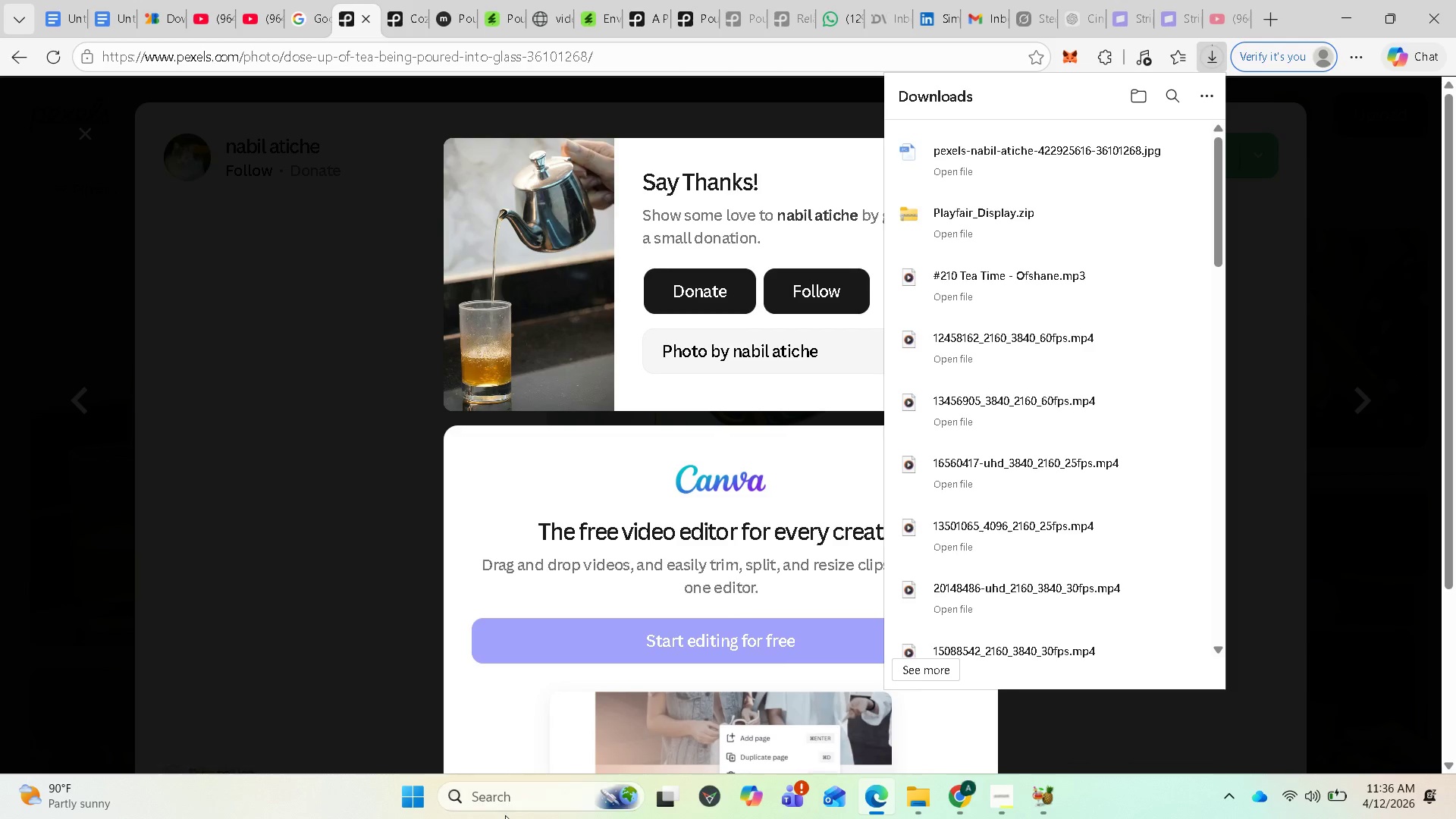 
left_click([471, 805])
 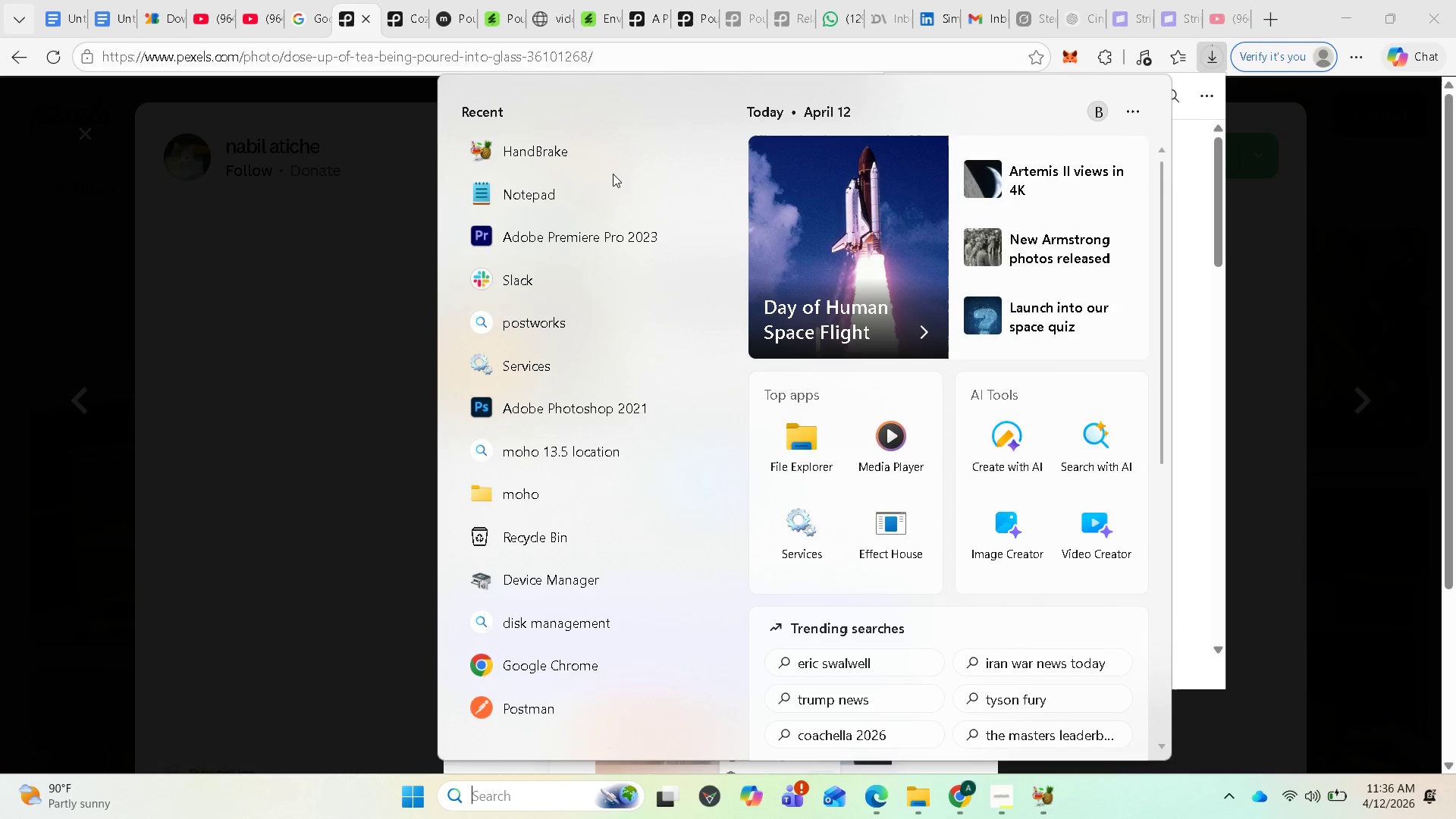 
wait(13.5)
 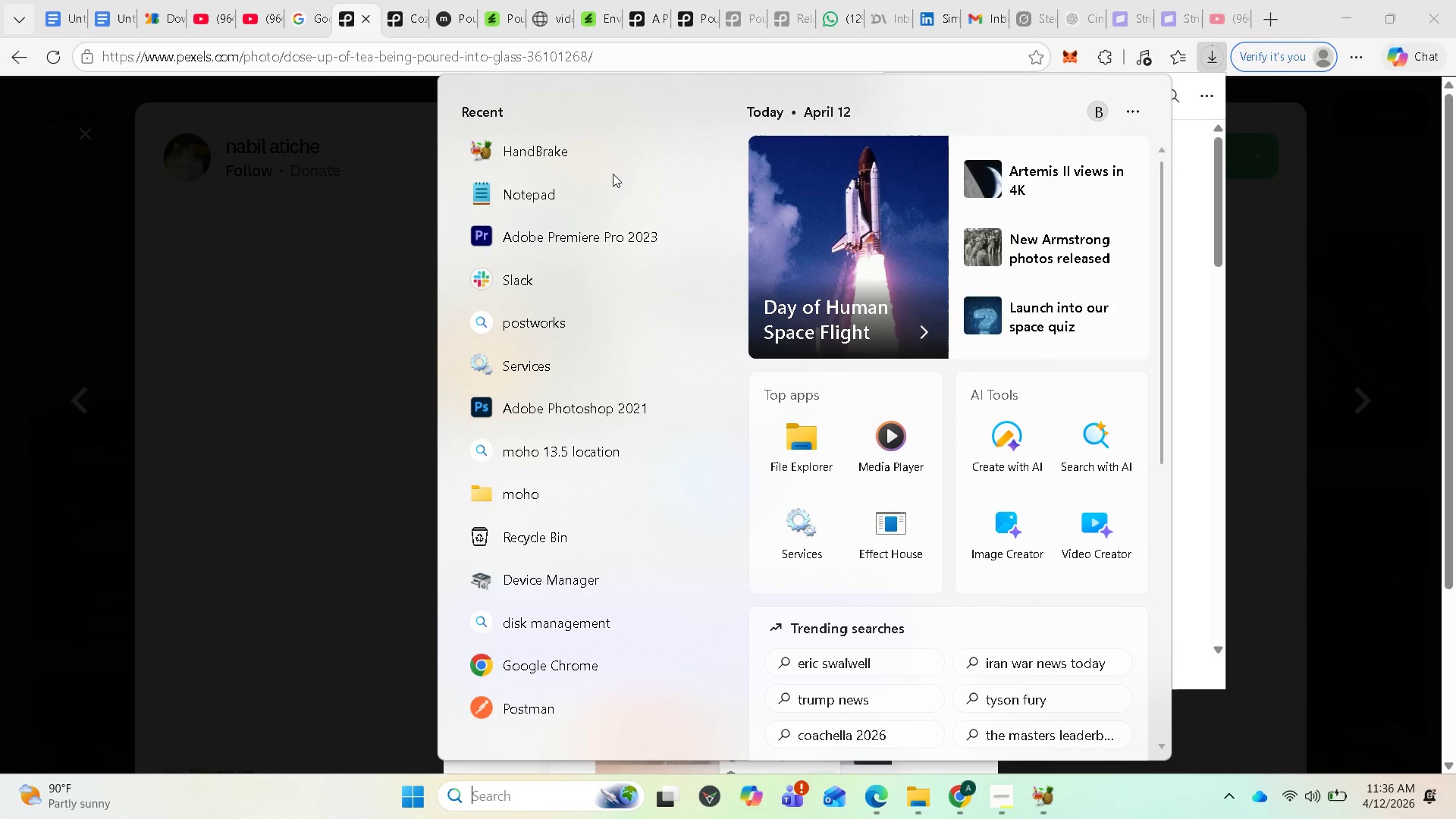 
left_click([564, 228])
 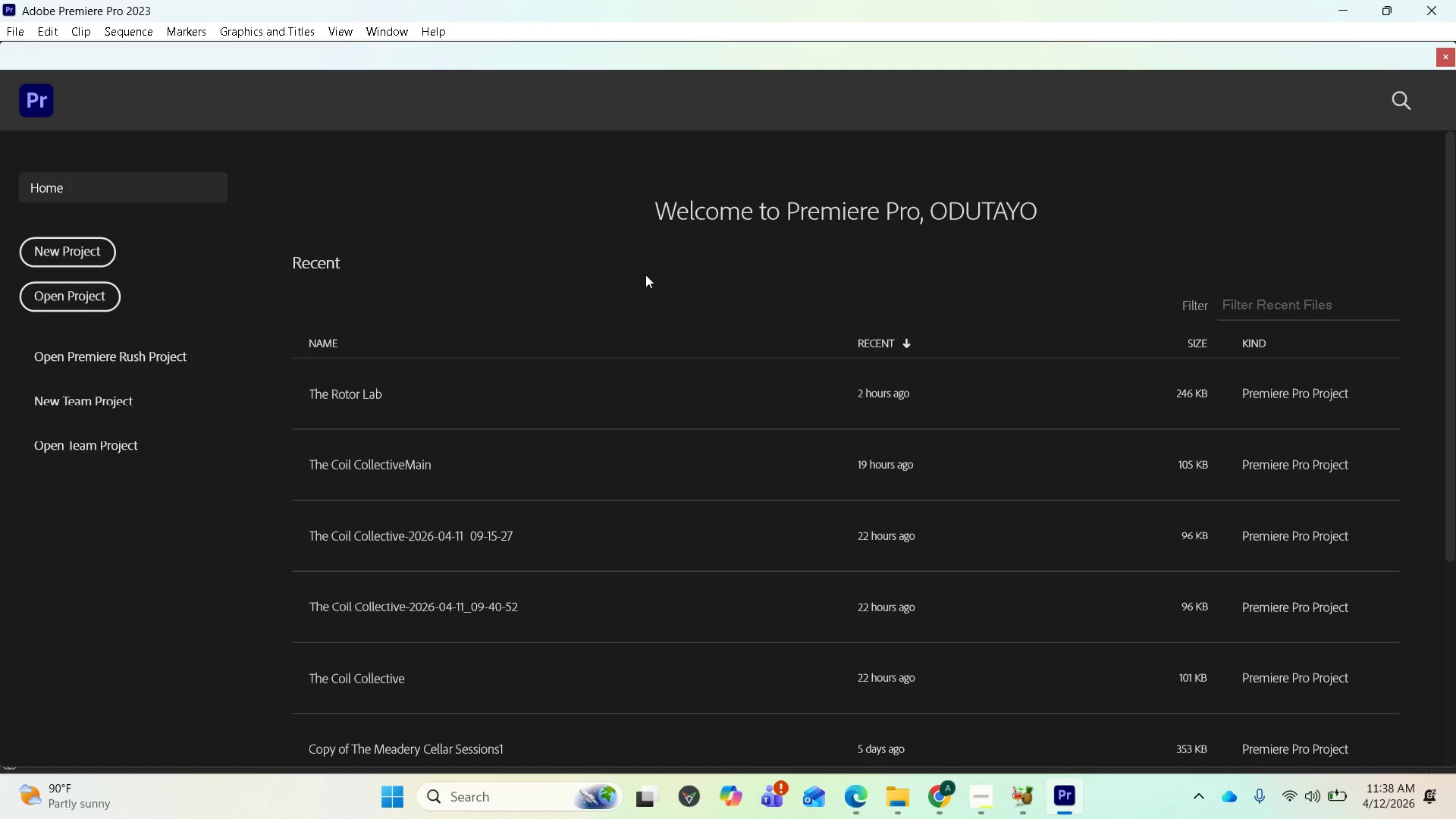 
wait(79.17)
 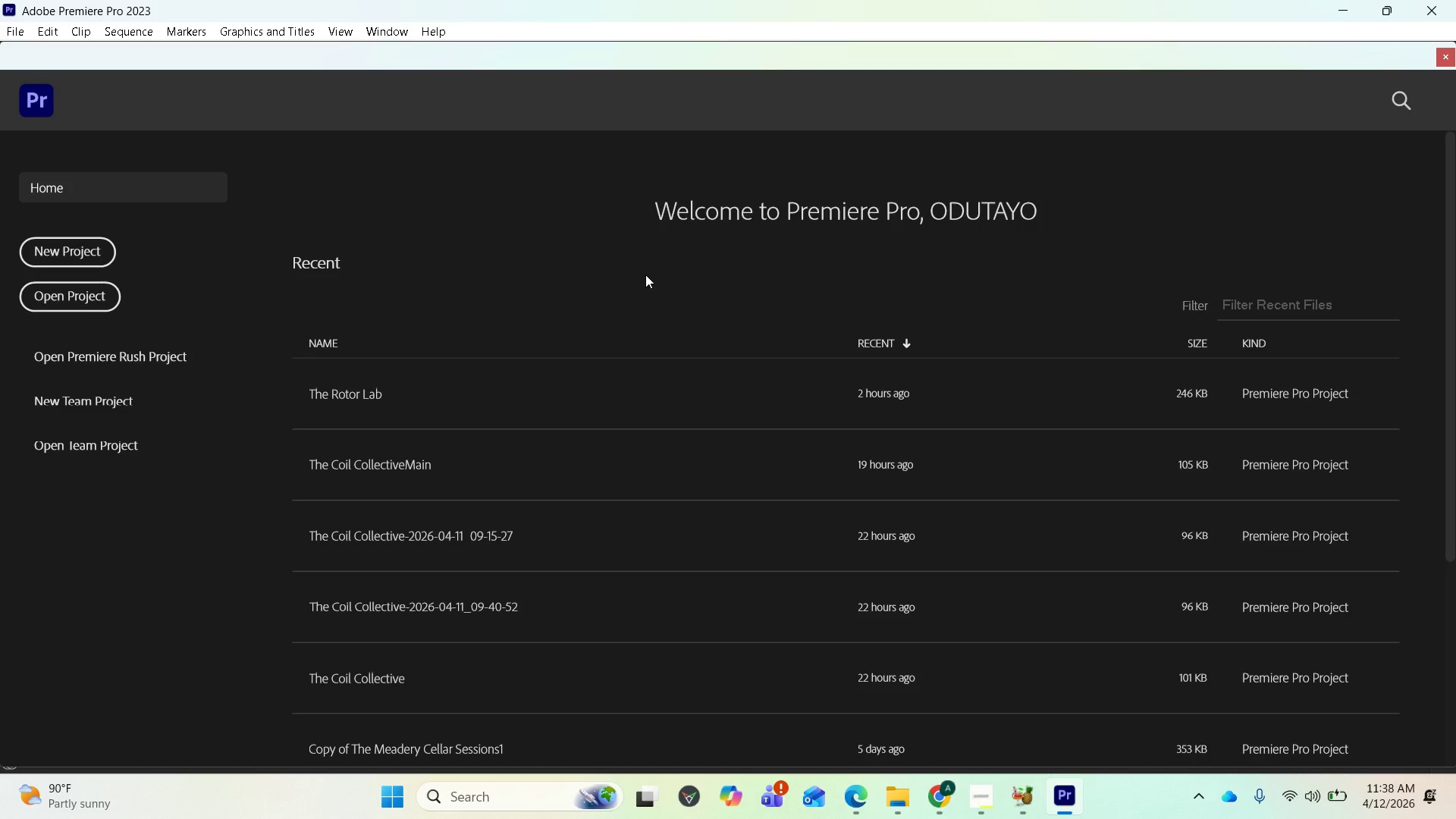 
left_click([78, 254])
 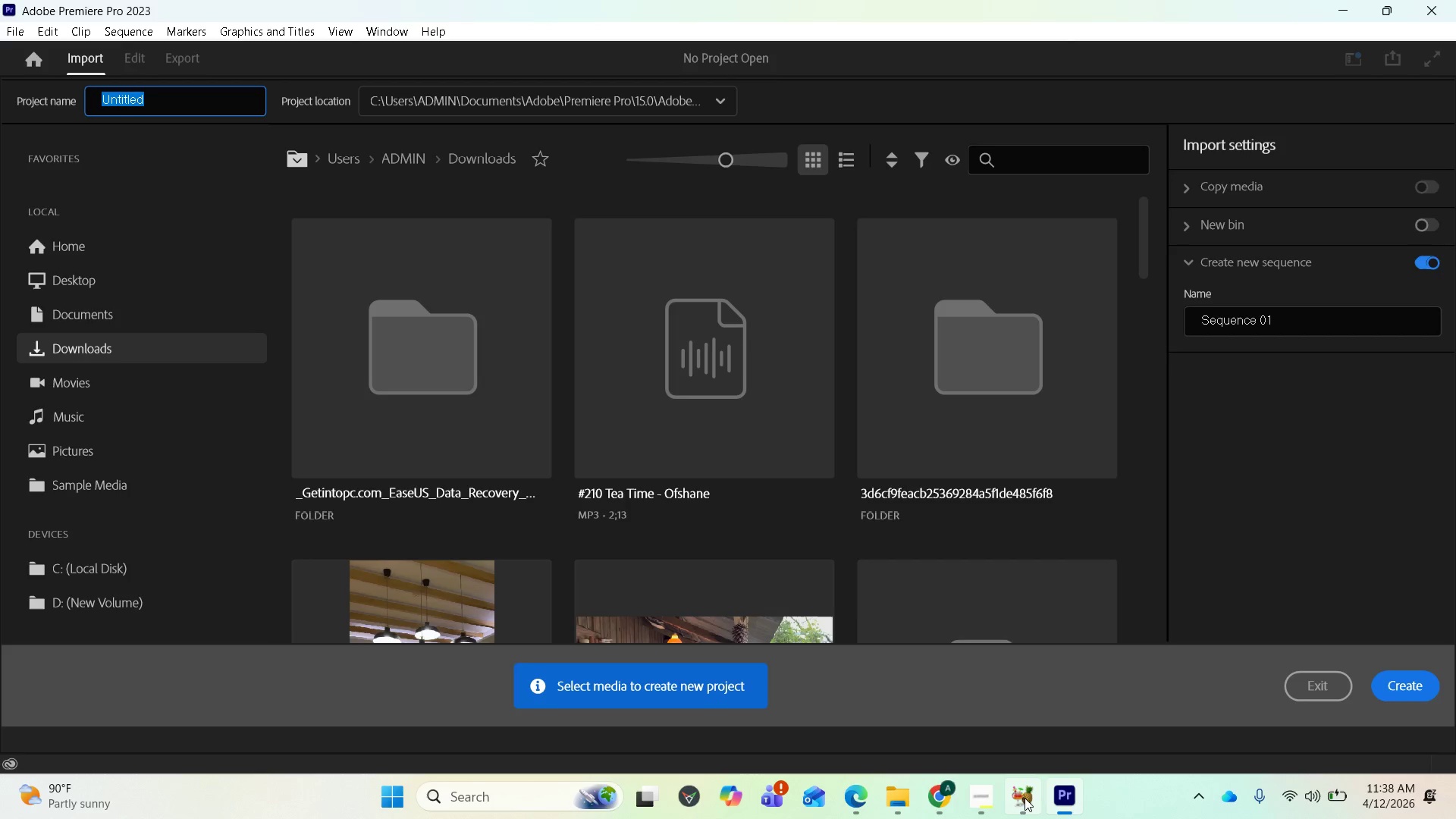 
left_click([981, 794])